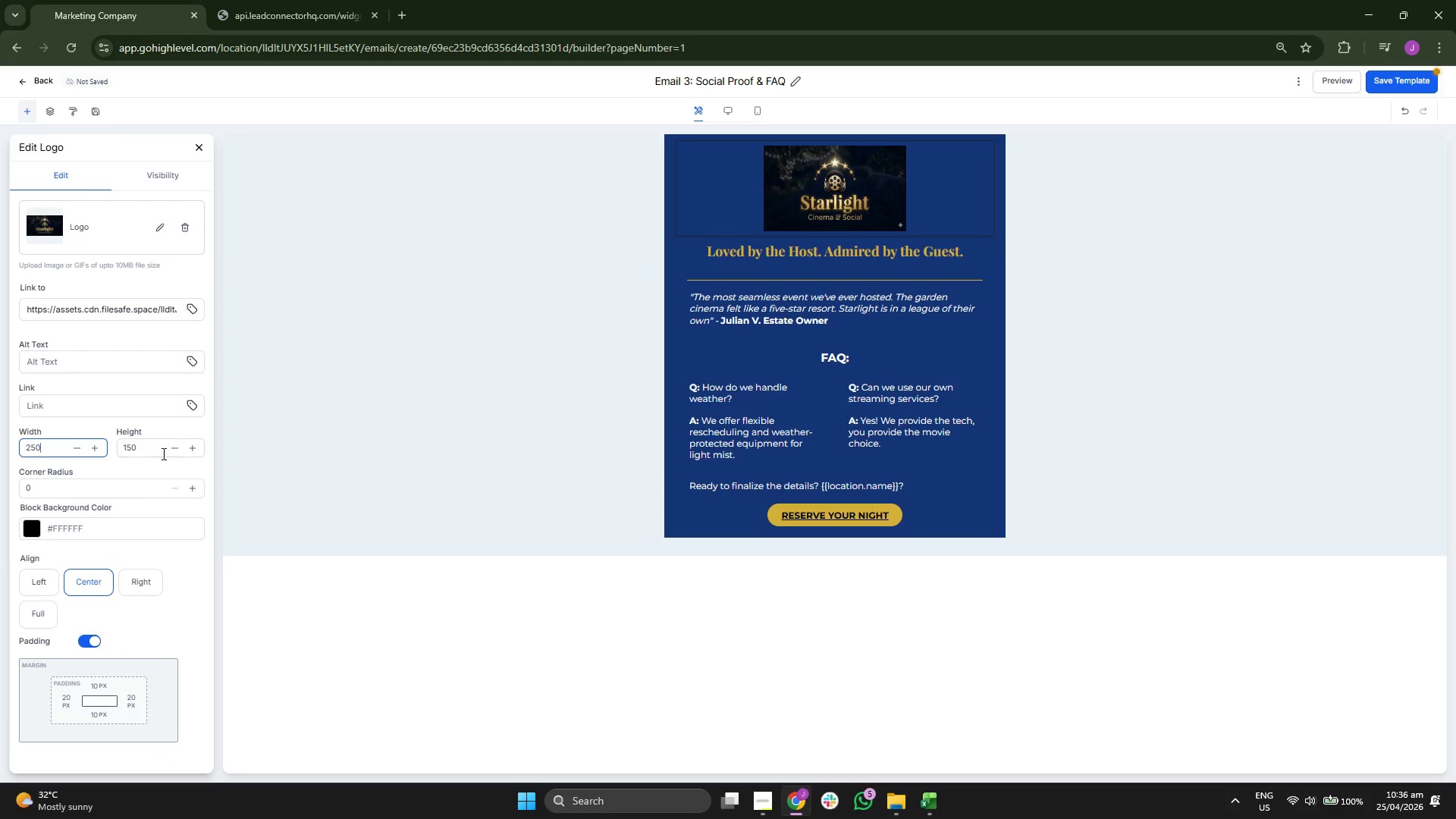 
left_click([175, 448])
 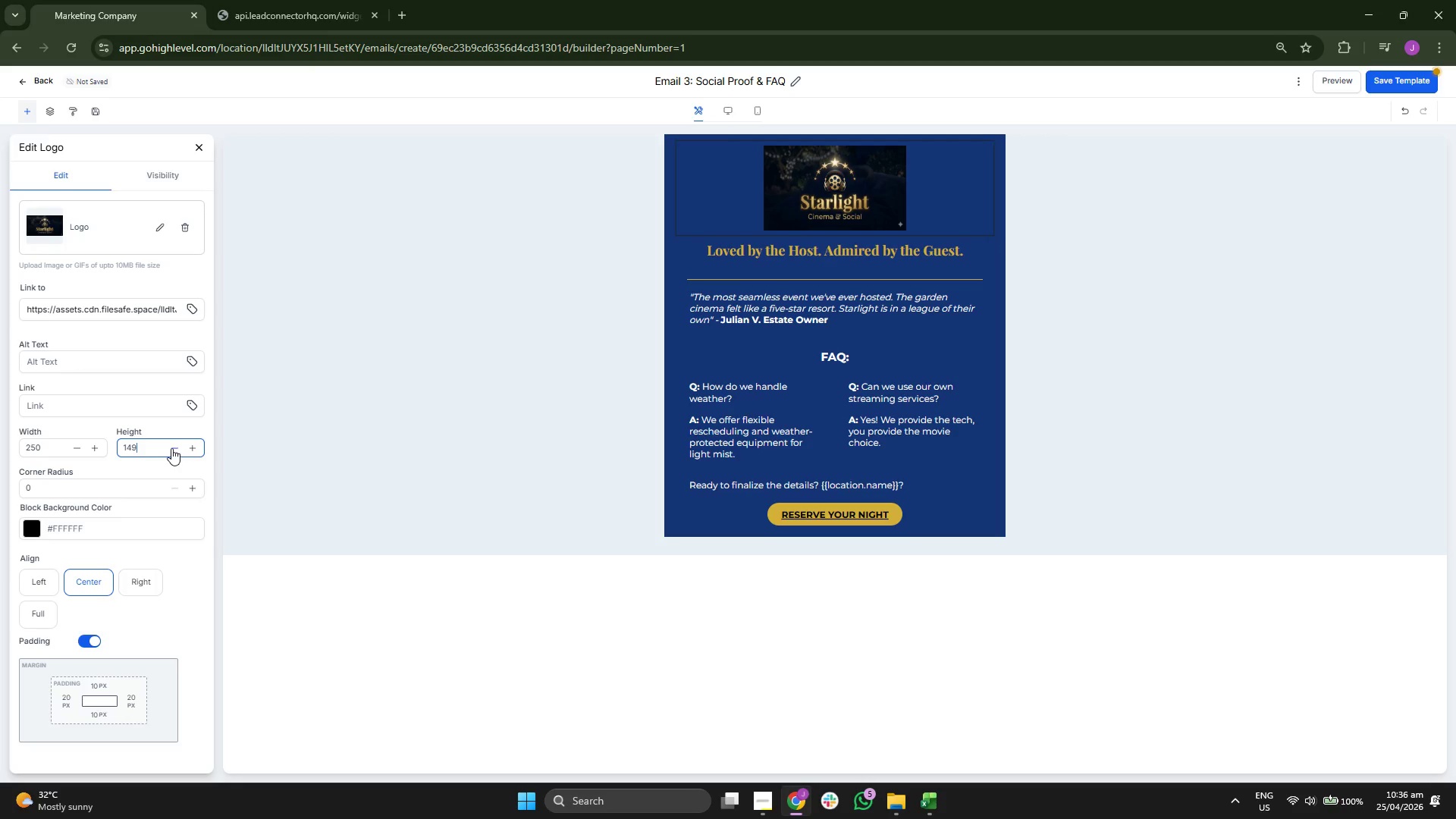 
left_click([163, 447])
 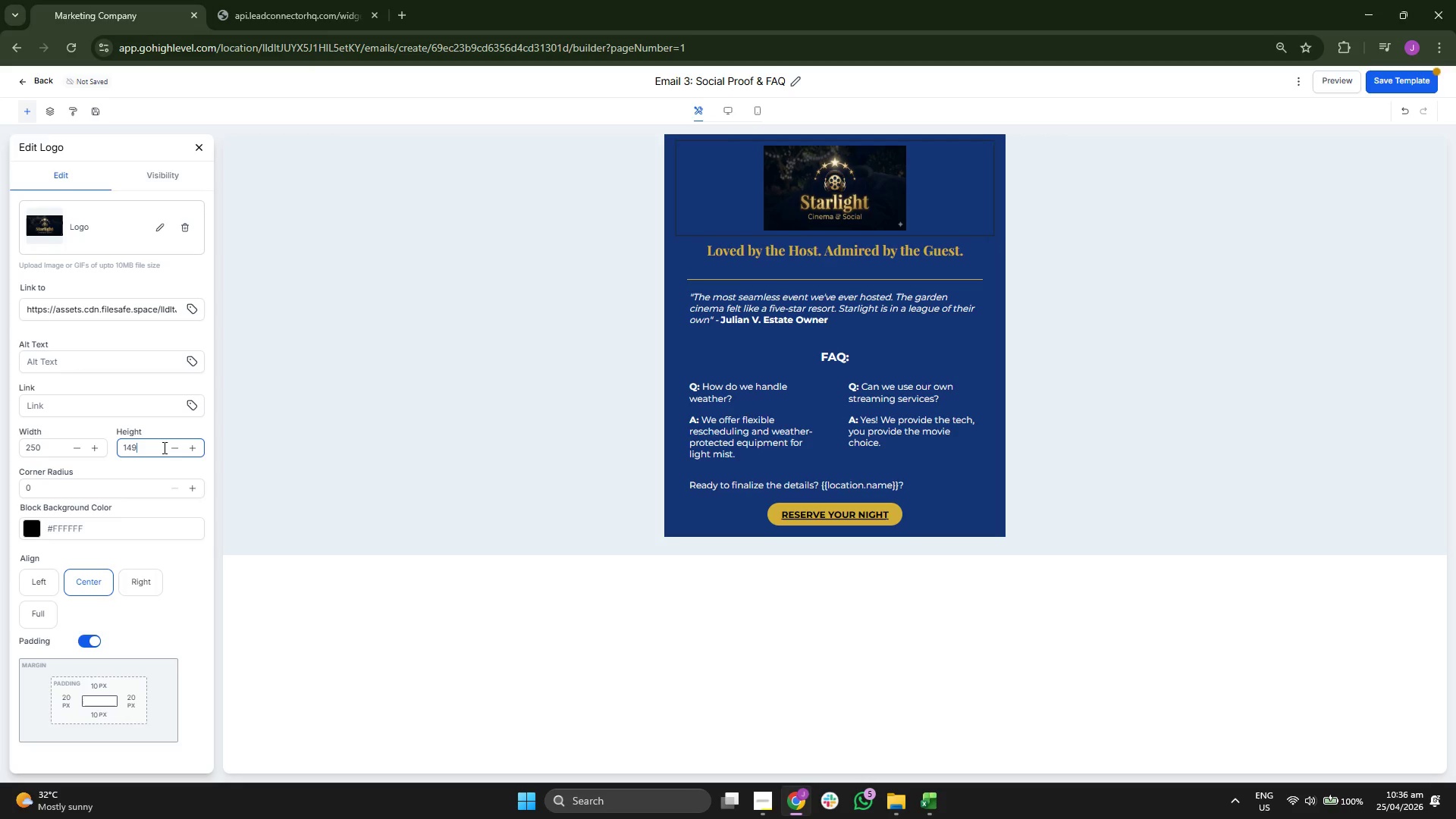 
key(Backspace)
key(Backspace)
type(00)
 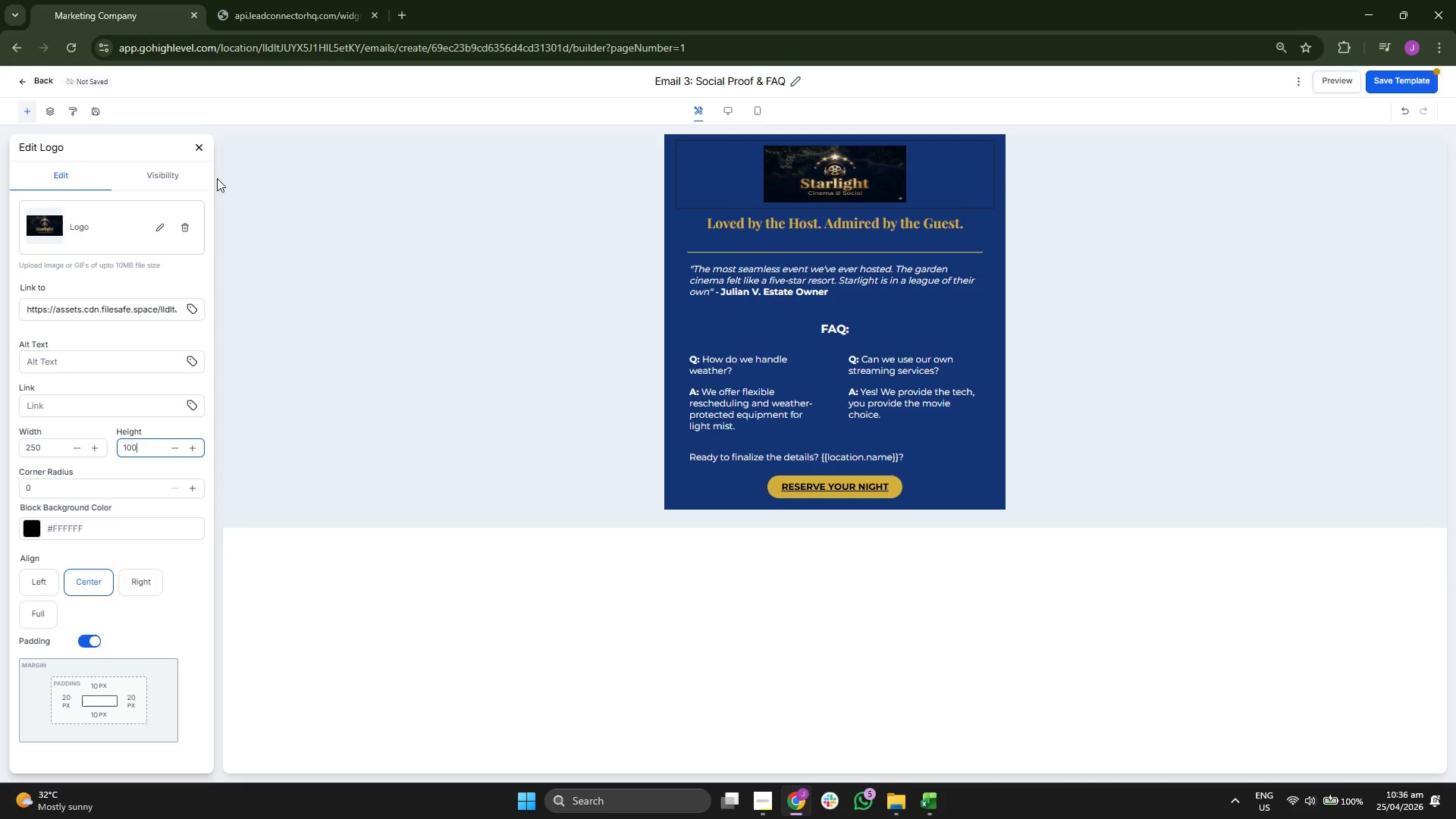 
left_click([196, 143])
 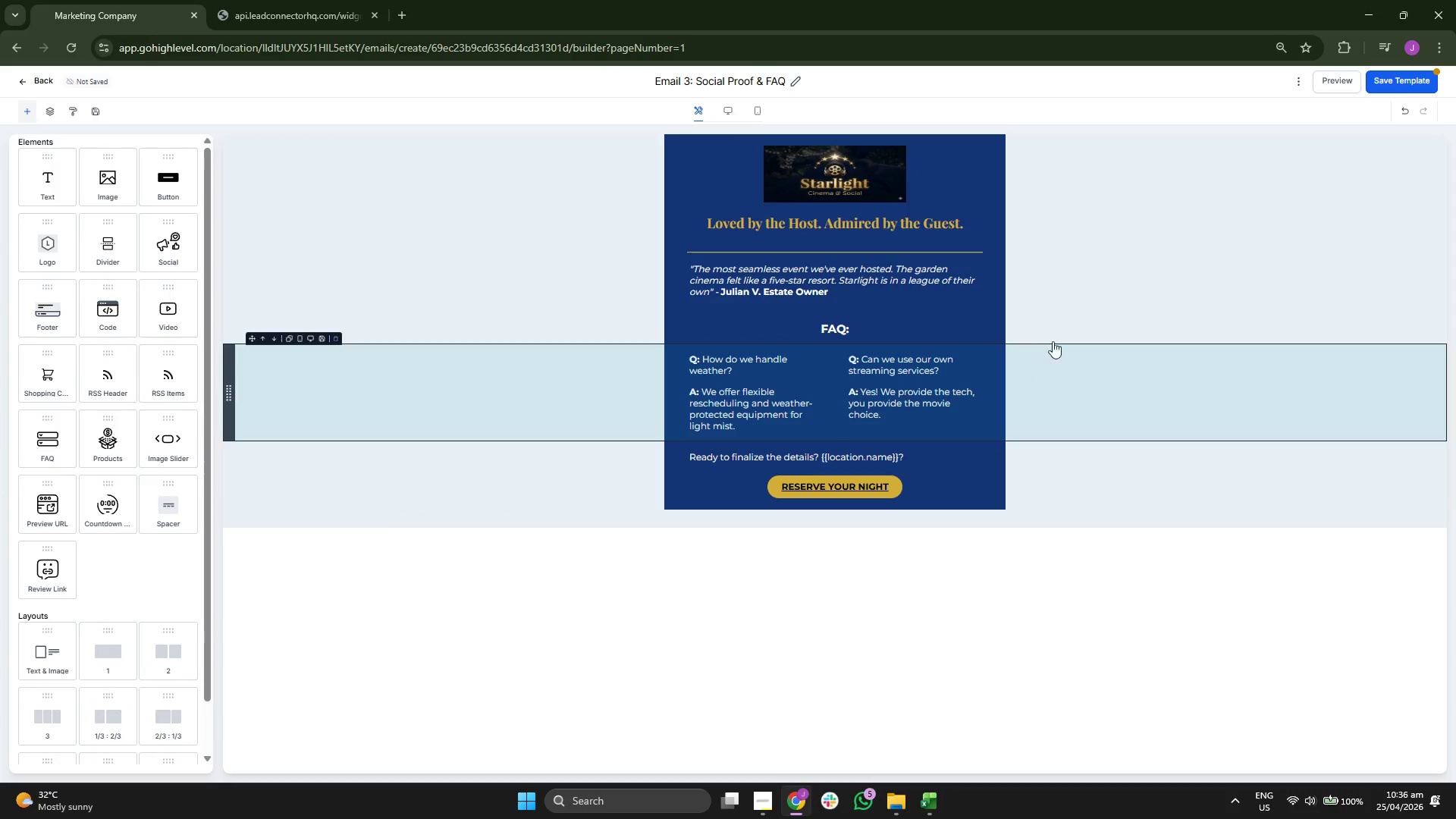 
left_click([1407, 80])
 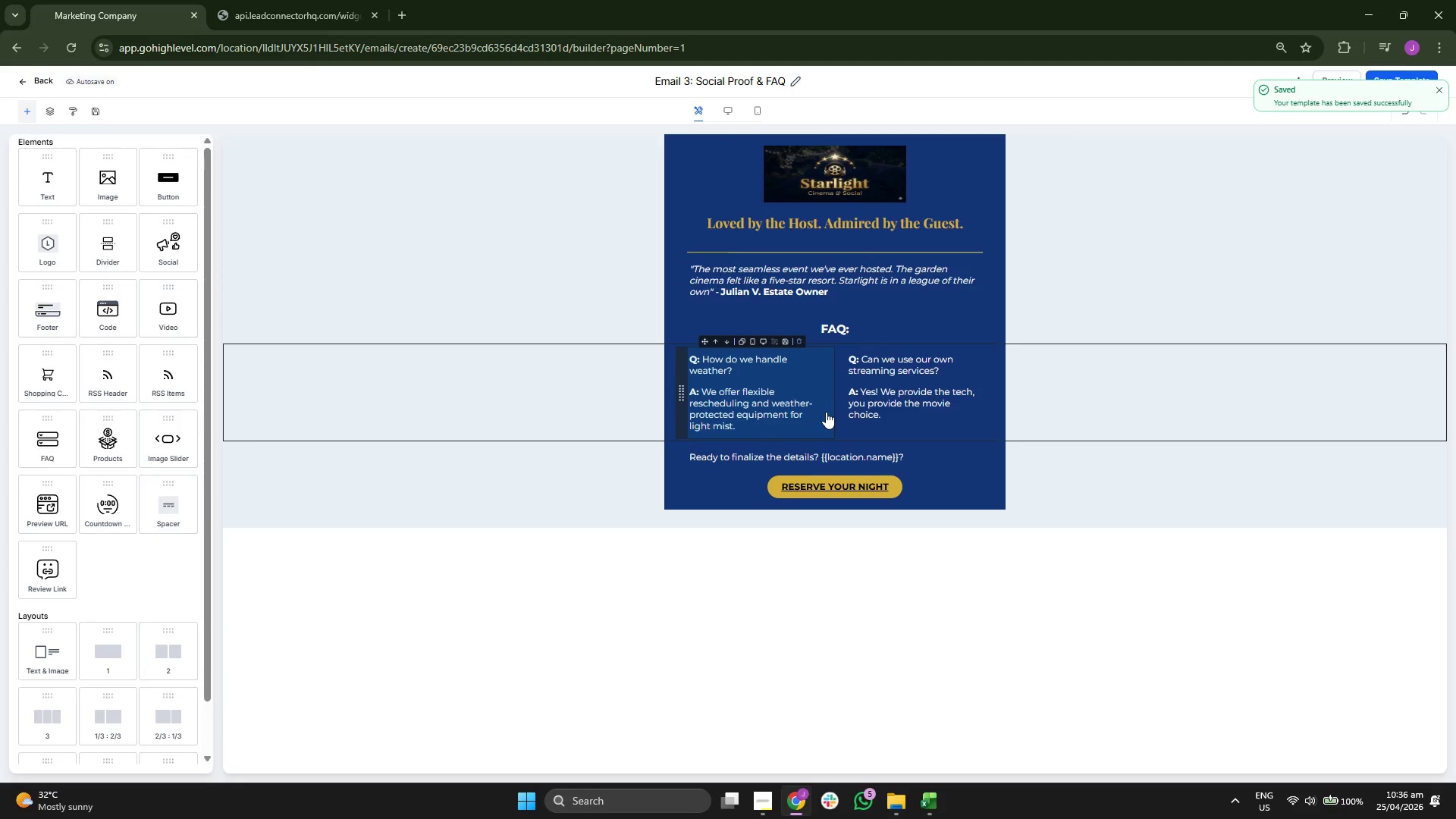 
wait(12.14)
 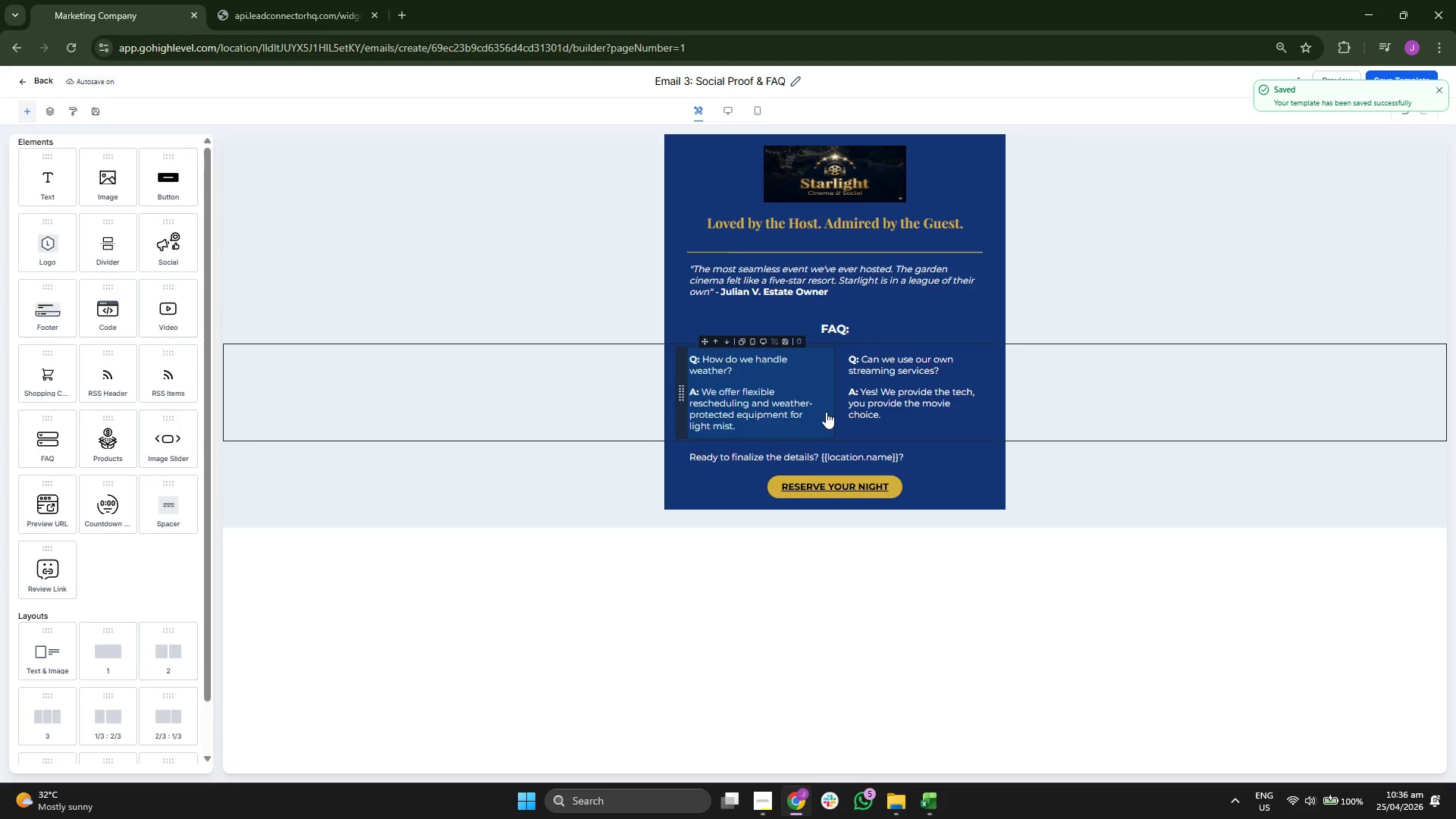 
double_click([767, 276])
 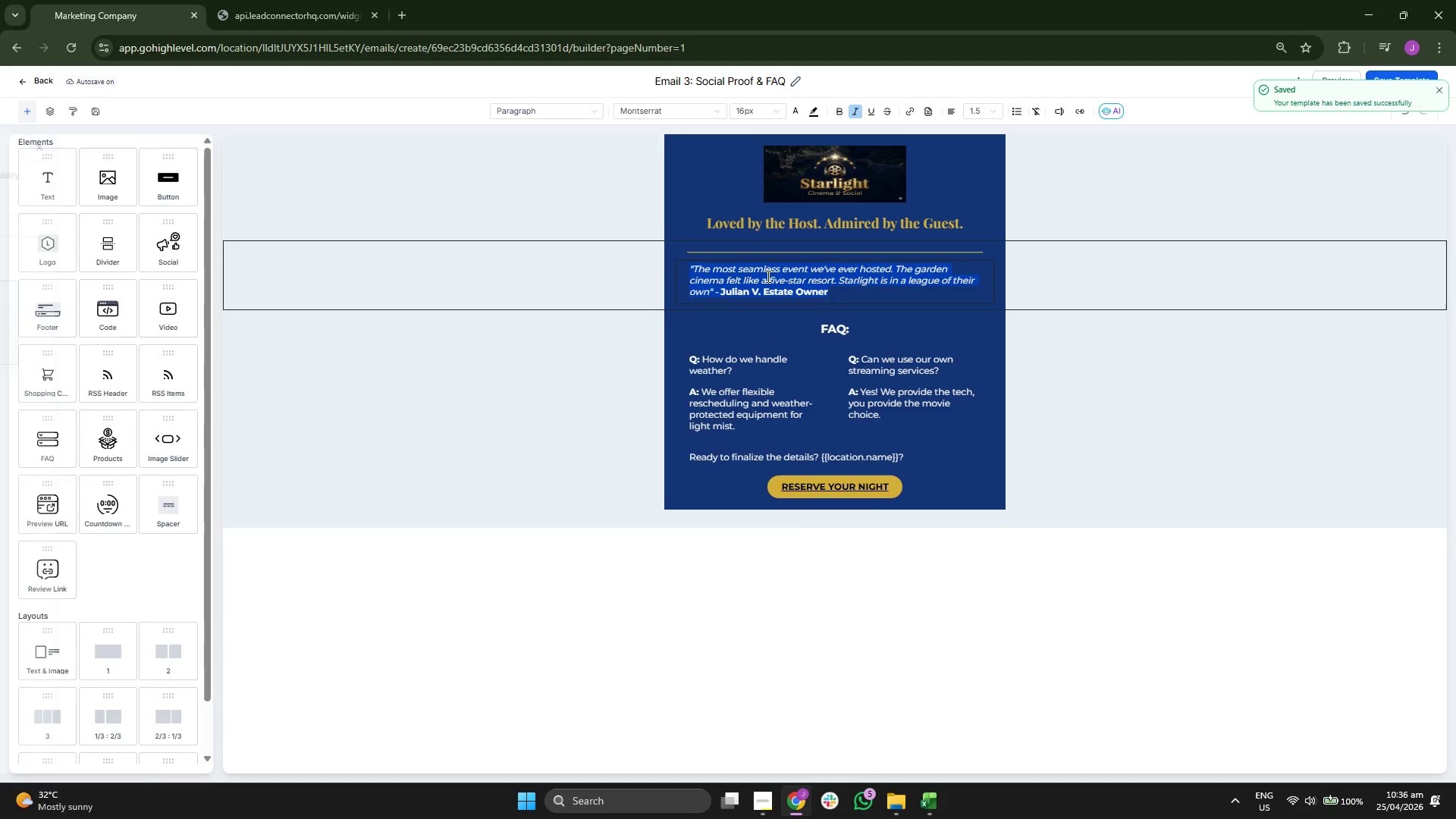 
triple_click([767, 276])
 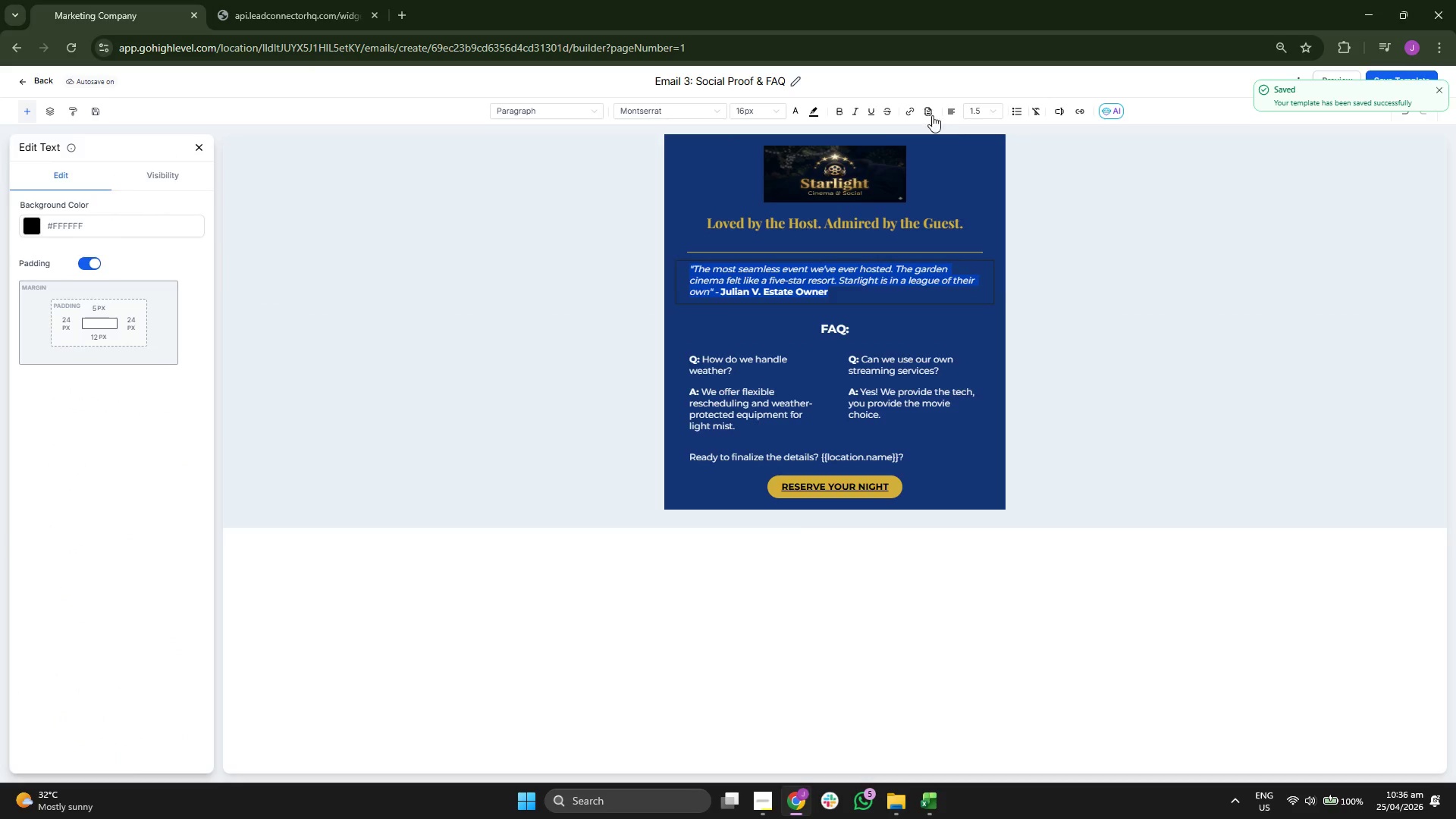 
left_click([949, 114])
 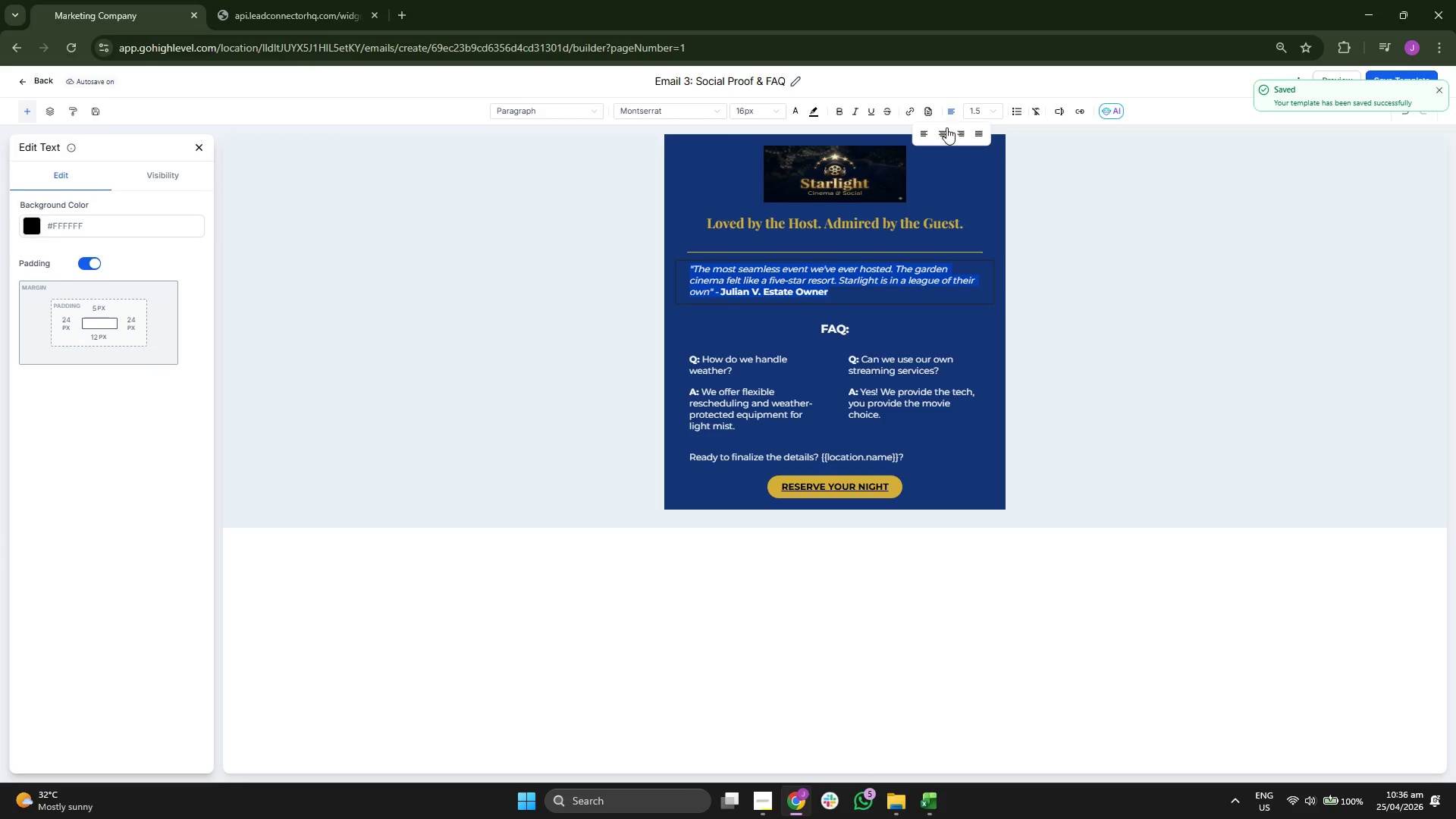 
left_click([943, 130])
 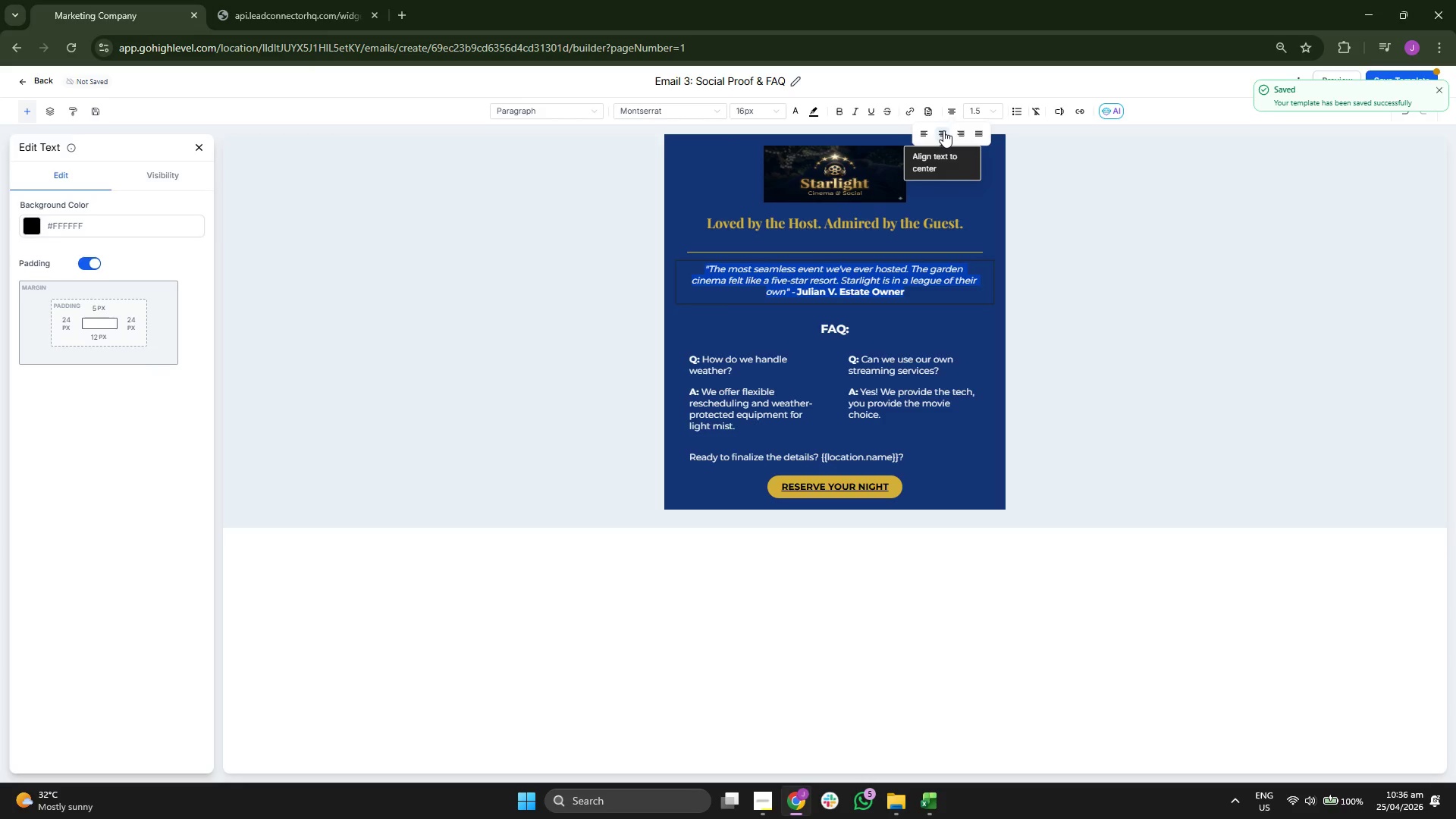 
left_click([839, 704])
 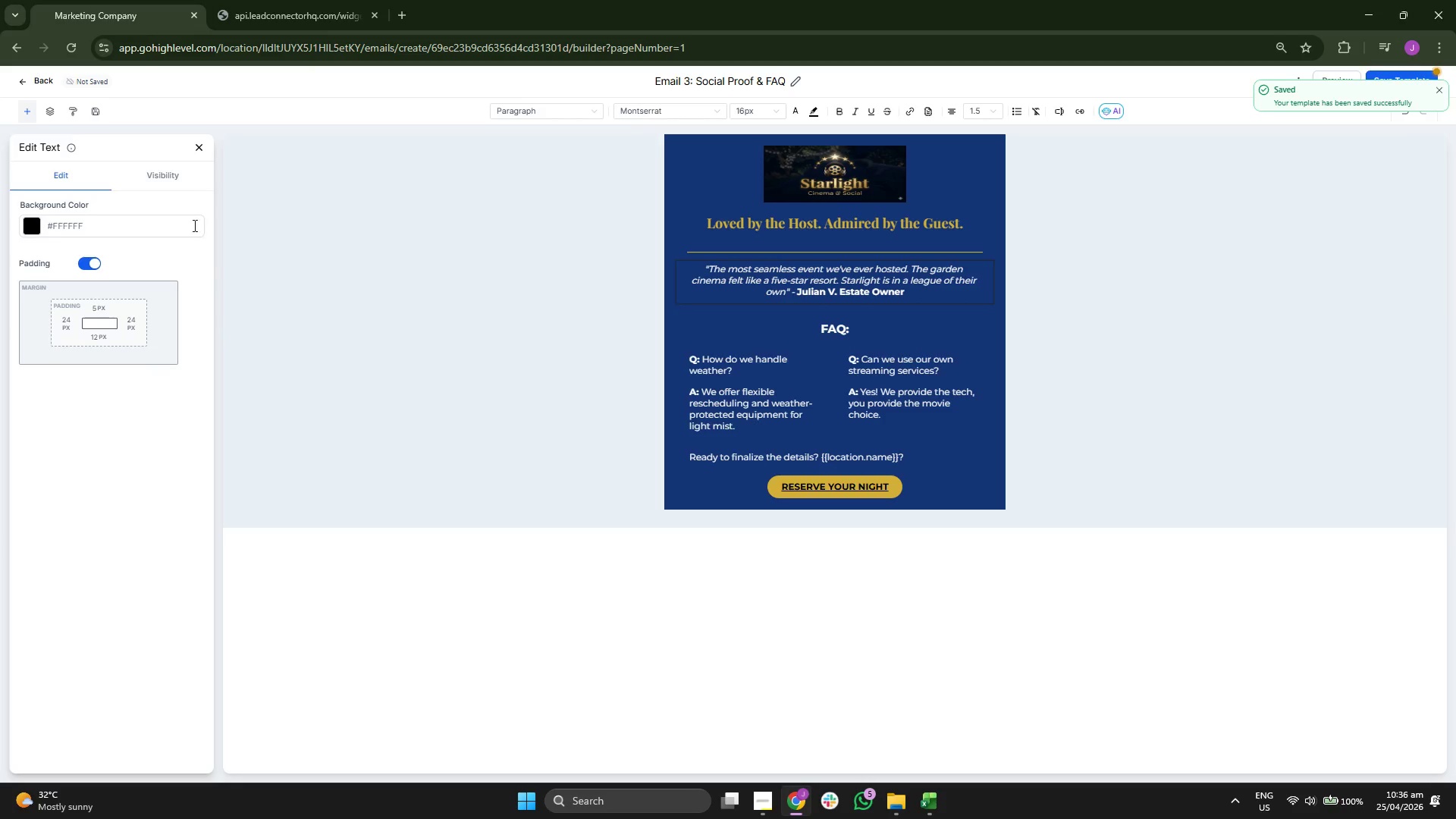 
left_click([202, 145])
 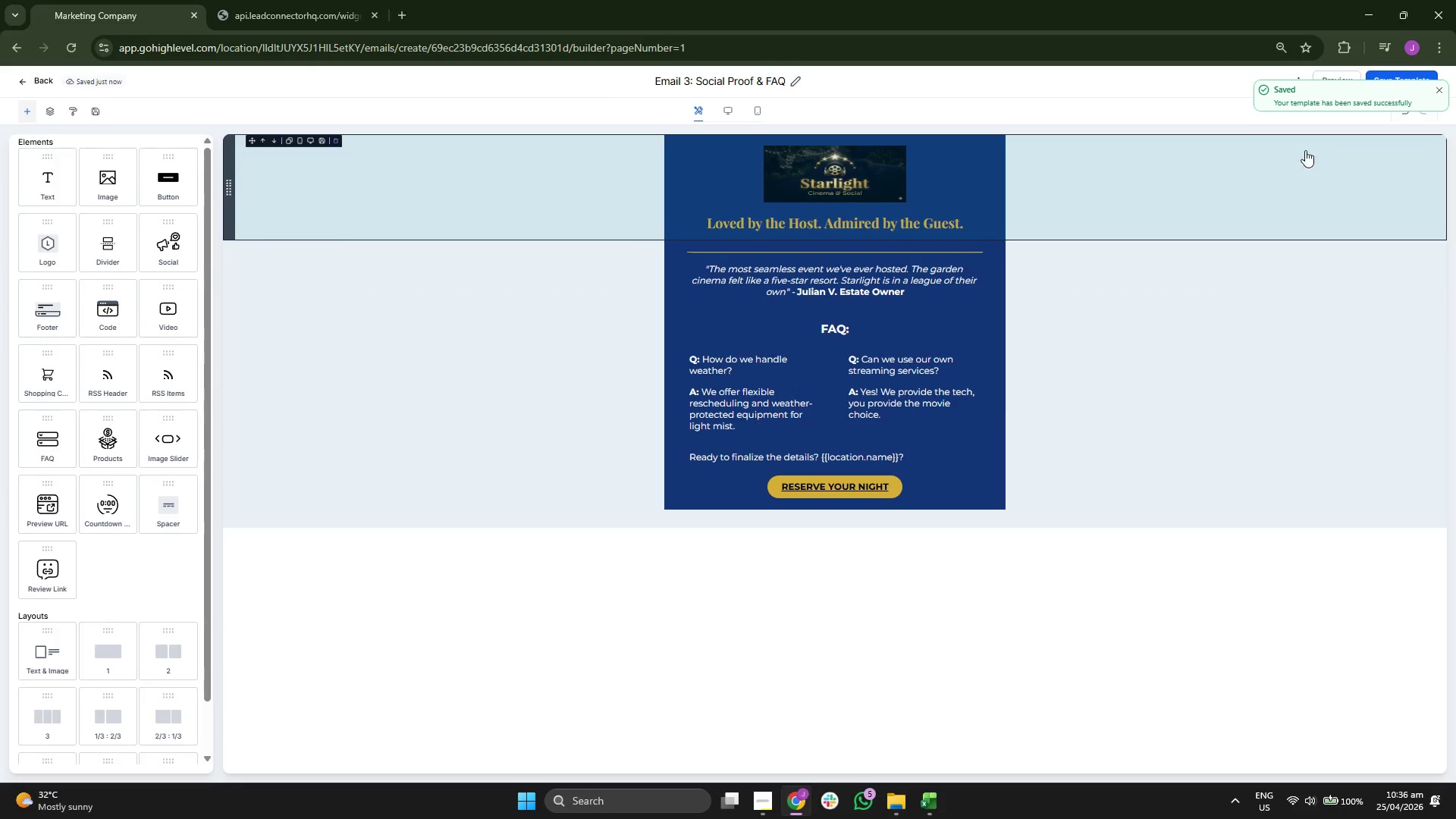 
left_click([1437, 93])
 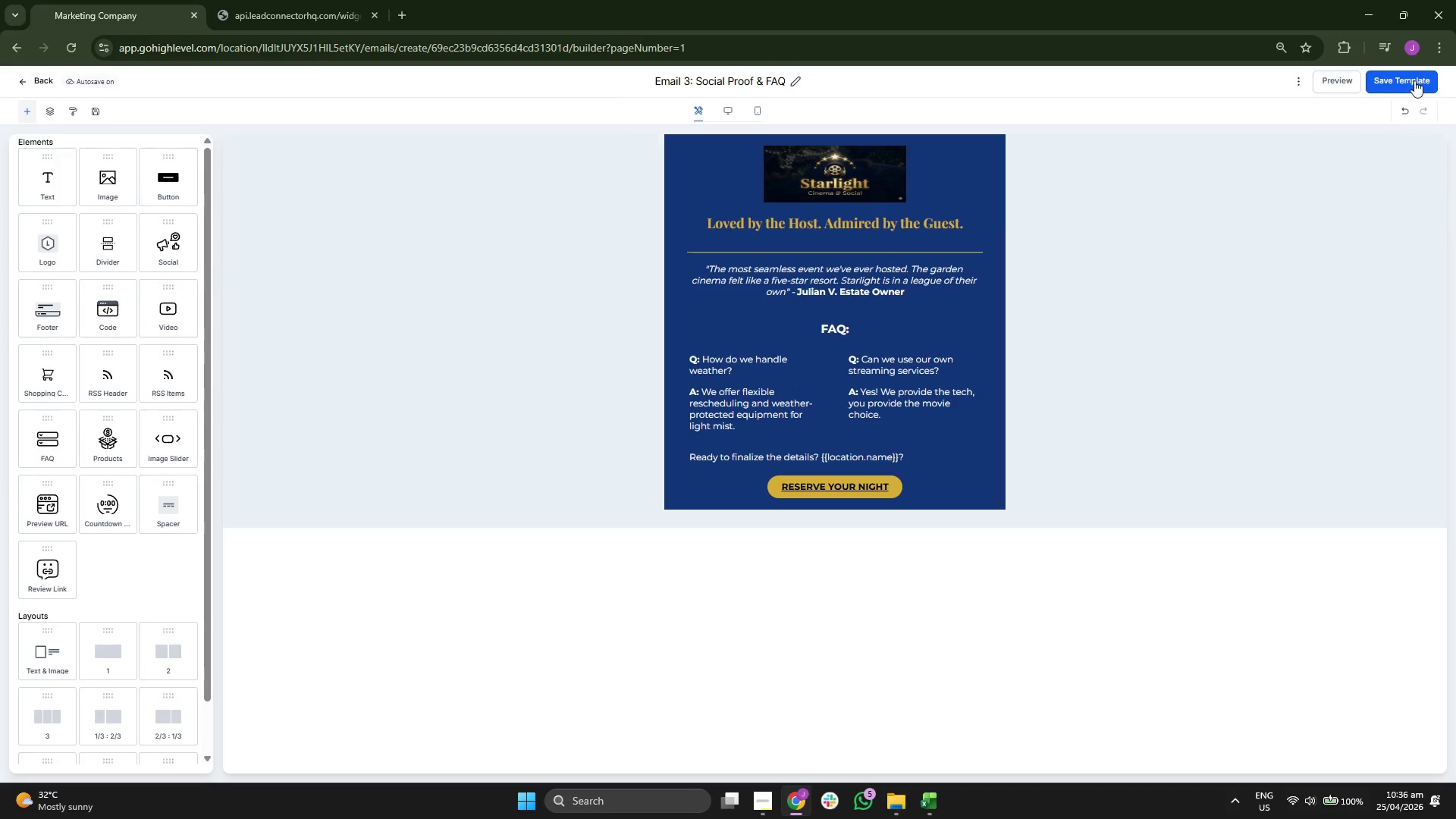 
left_click([1413, 80])
 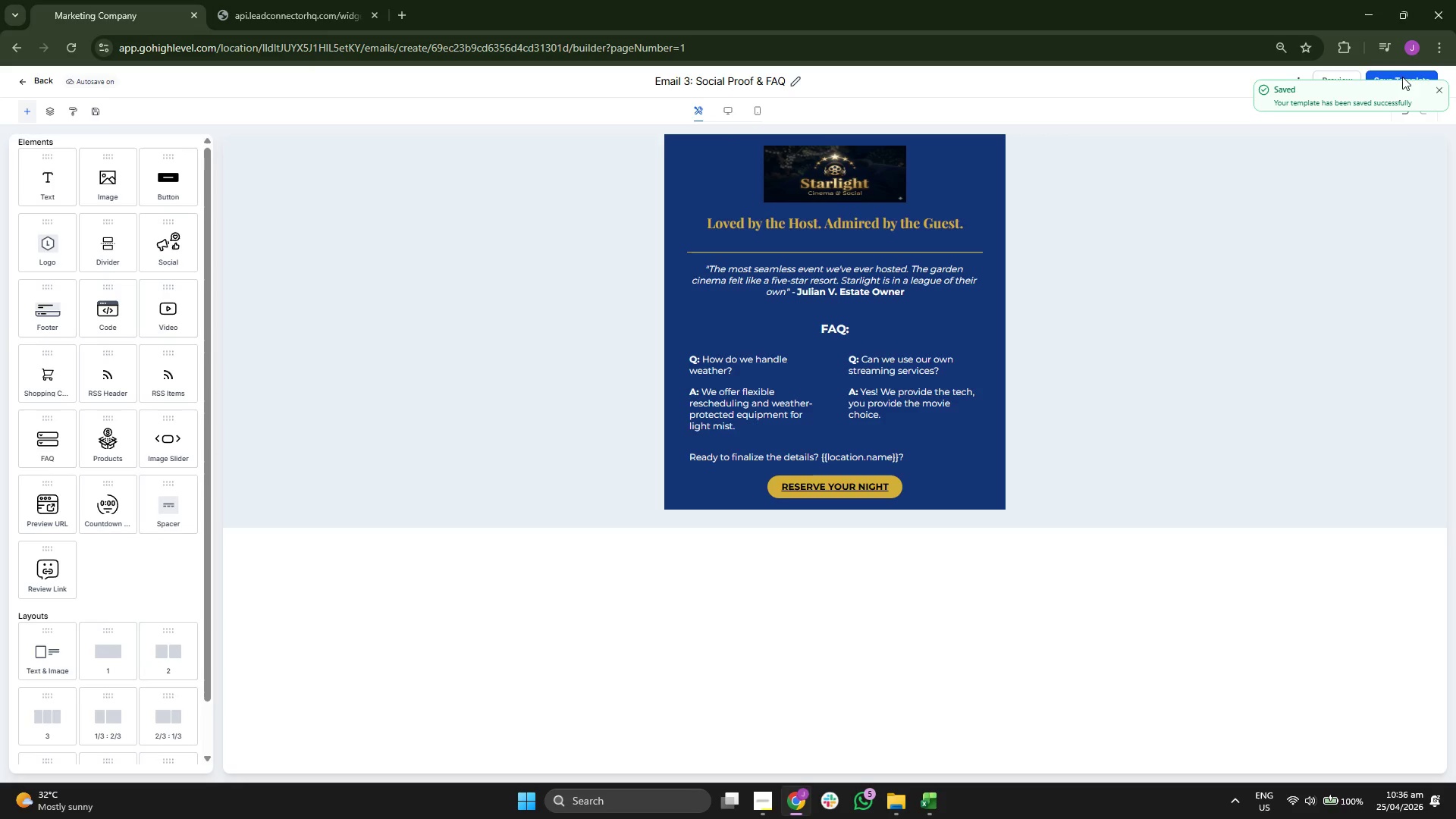 
wait(5.91)
 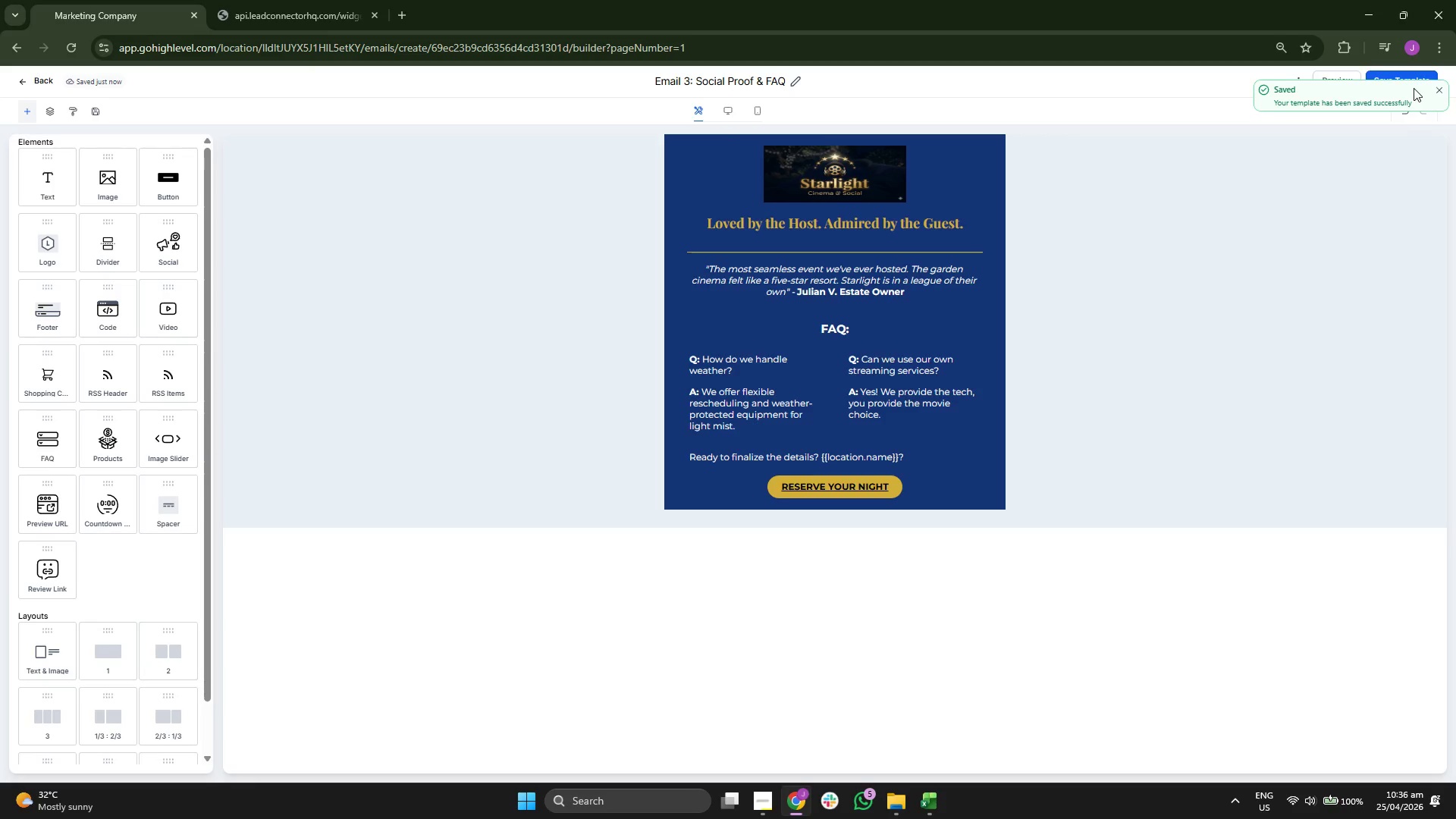 
left_click([1341, 75])
 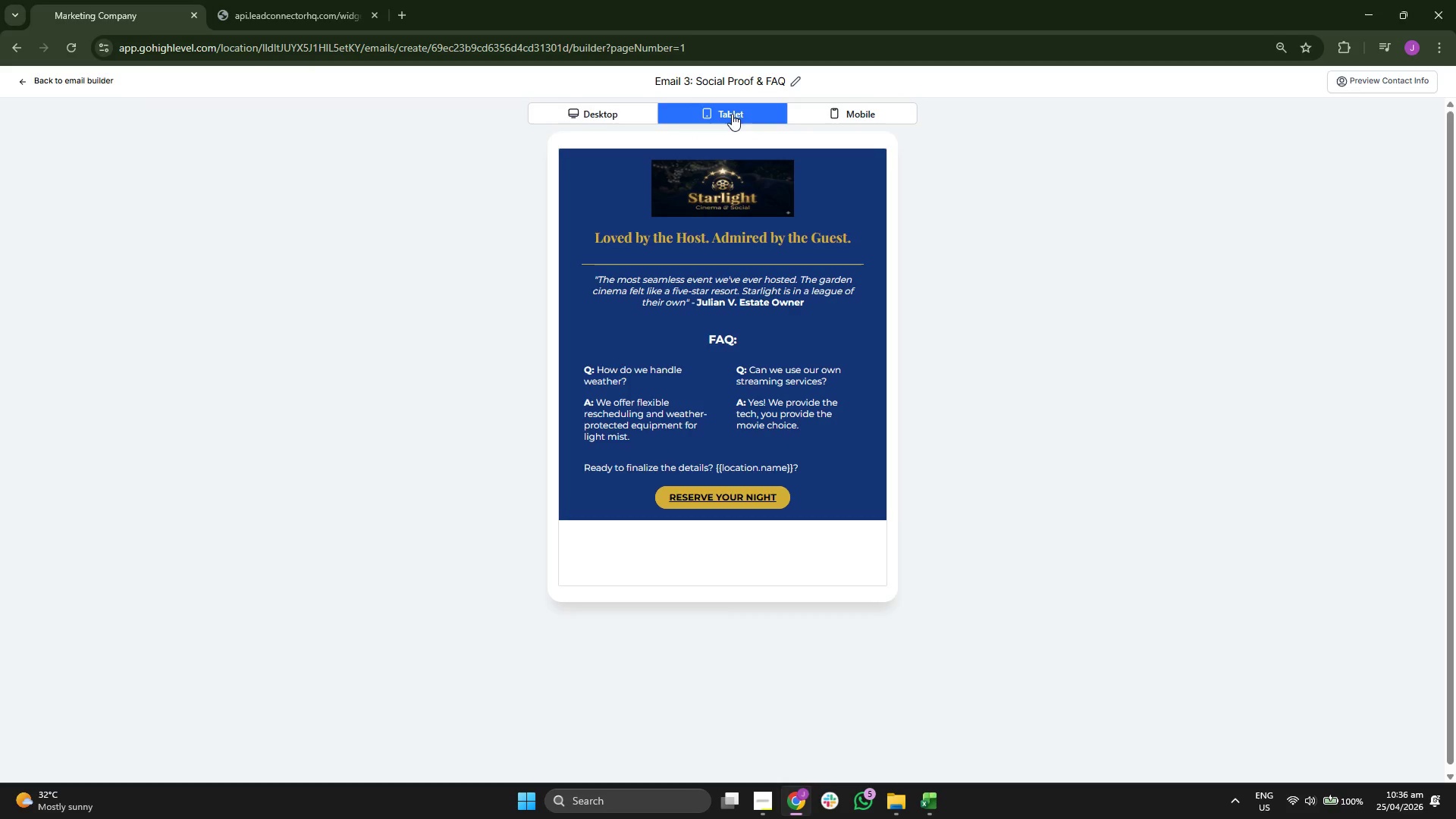 
wait(6.53)
 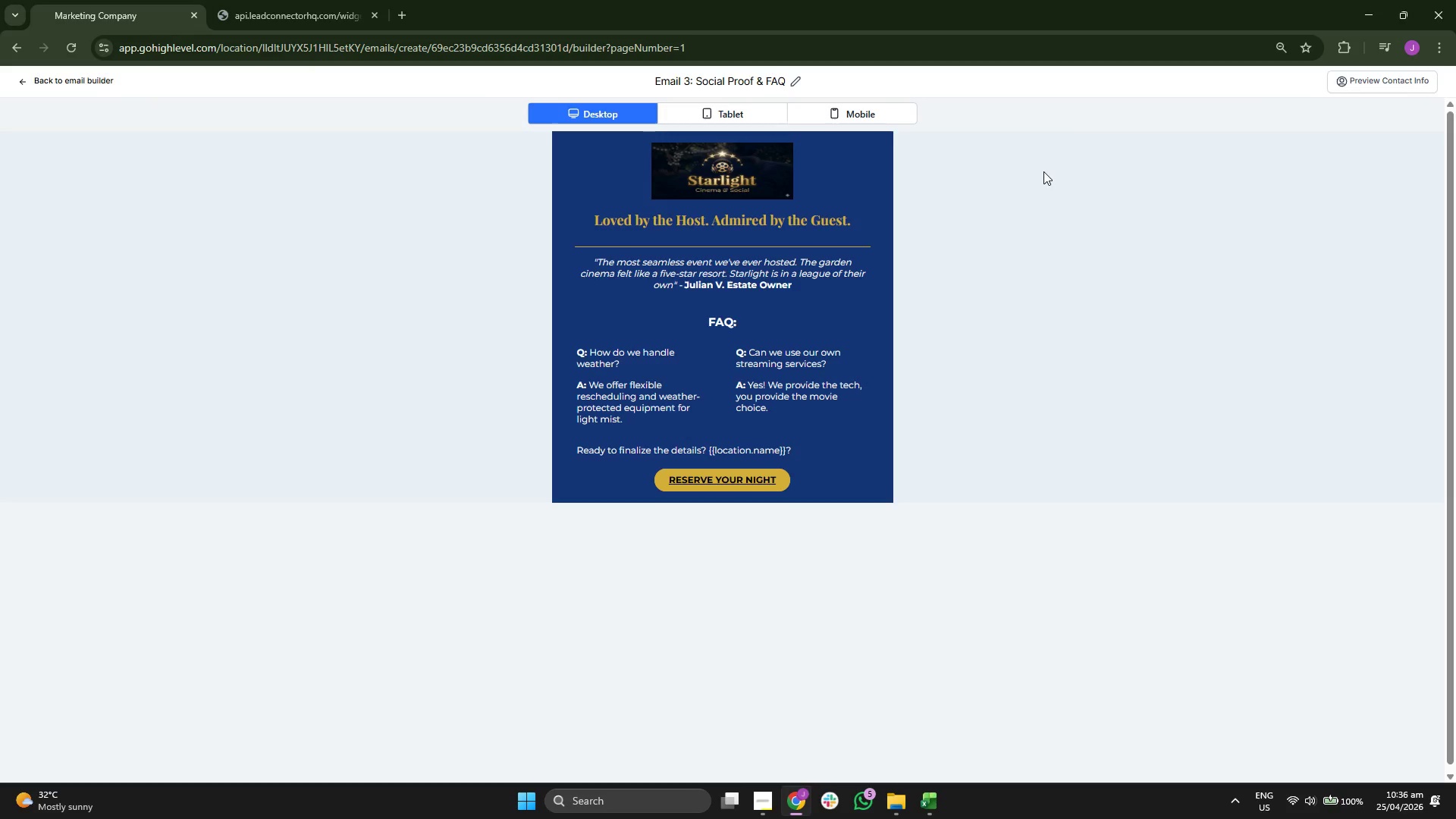 
left_click([595, 111])
 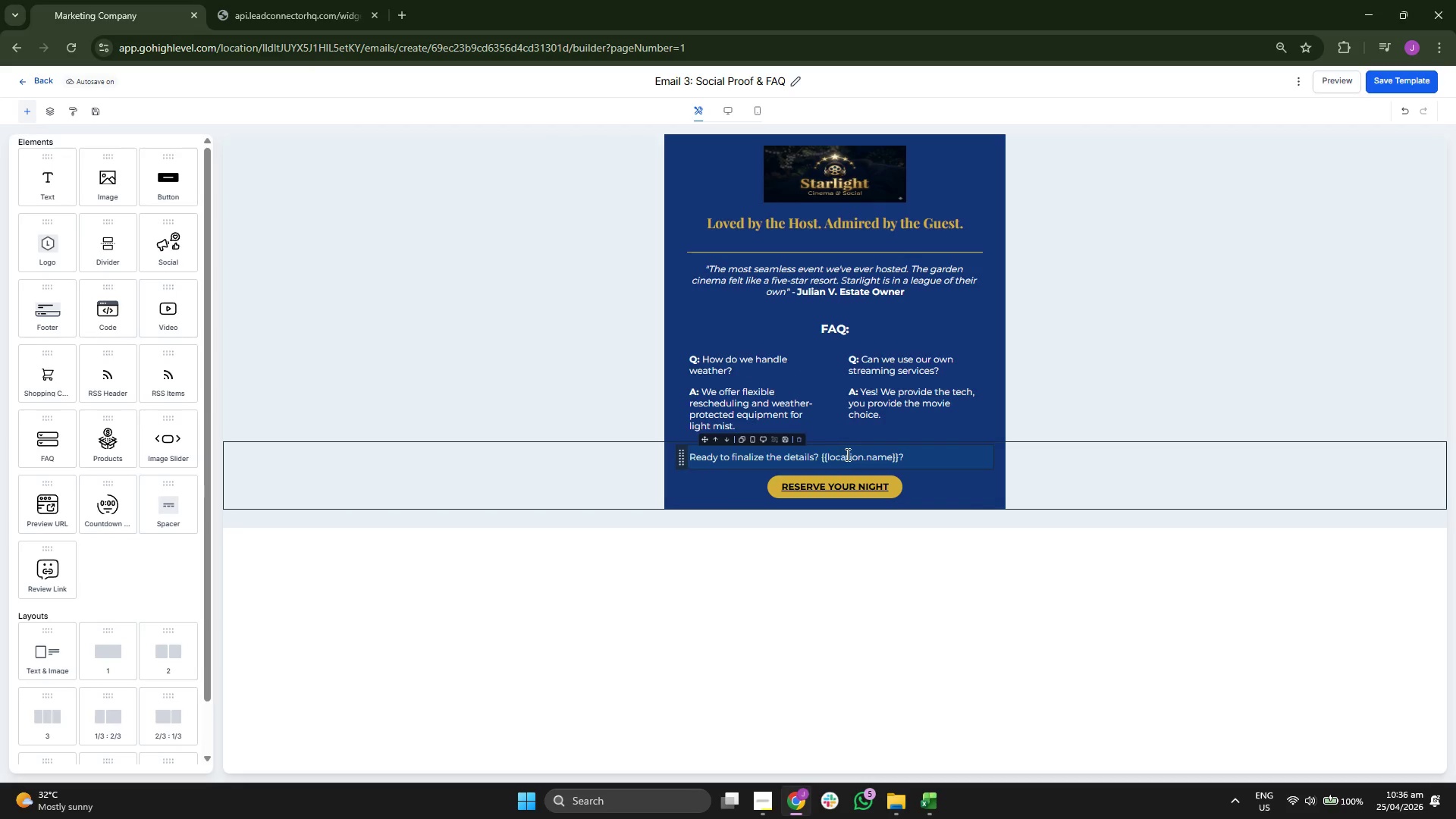 
double_click([884, 453])
 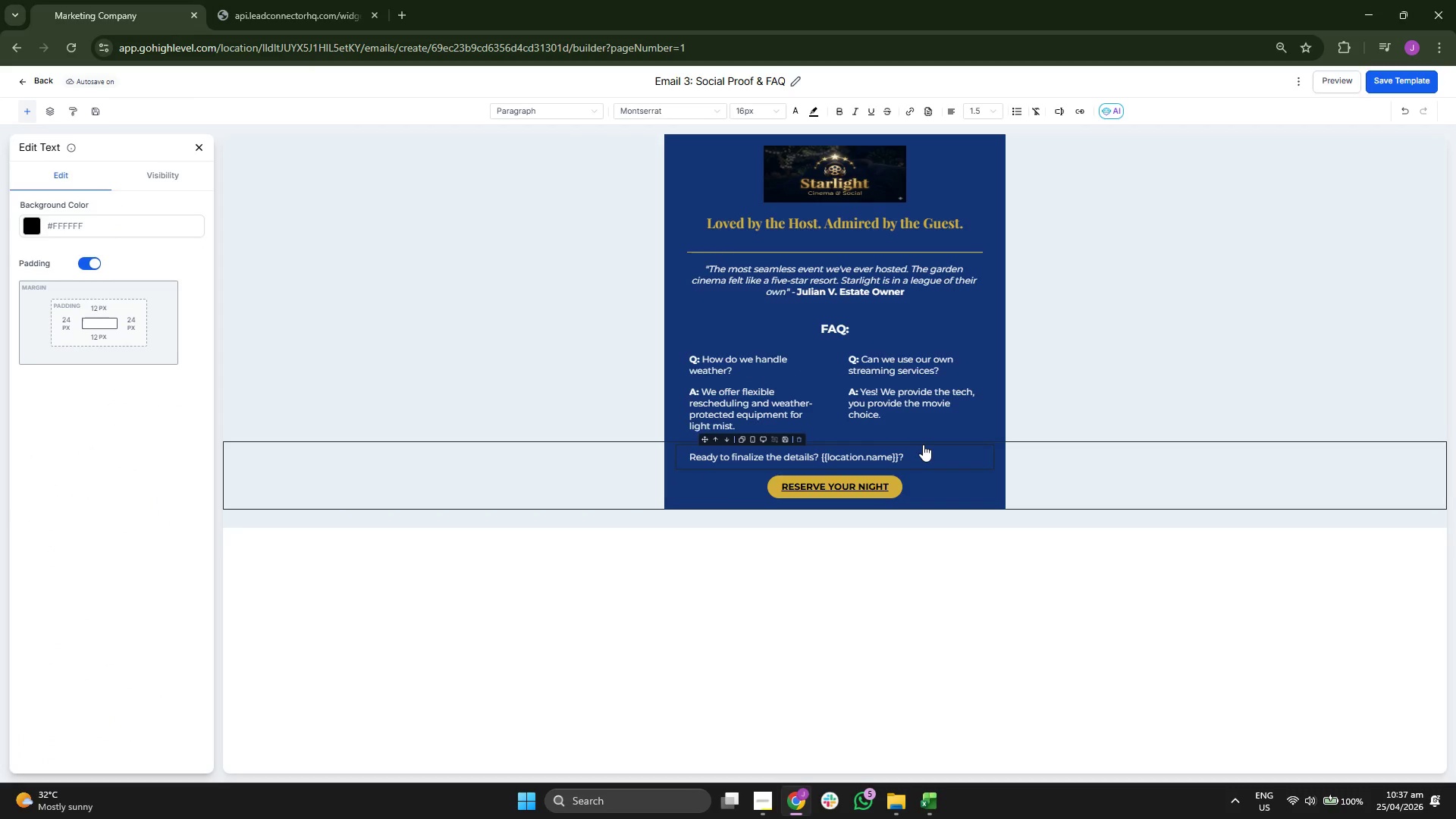 
key(ArrowRight)
 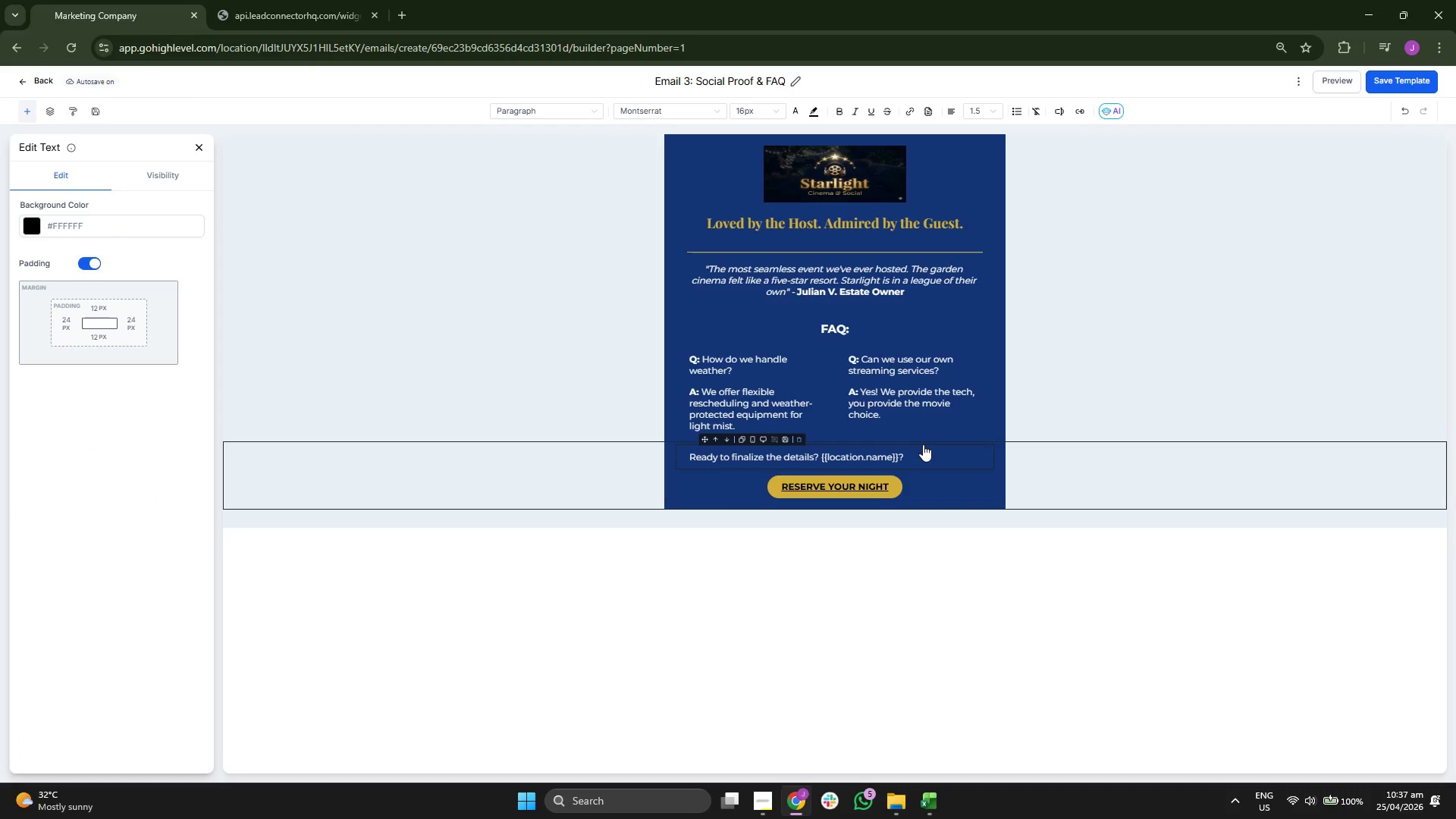 
key(Backspace)
key(Backspace)
key(Backspace)
key(Backspace)
type(ADDR)
key(Backspace)
key(Backspace)
key(Backspace)
key(Backspace)
type(address)
 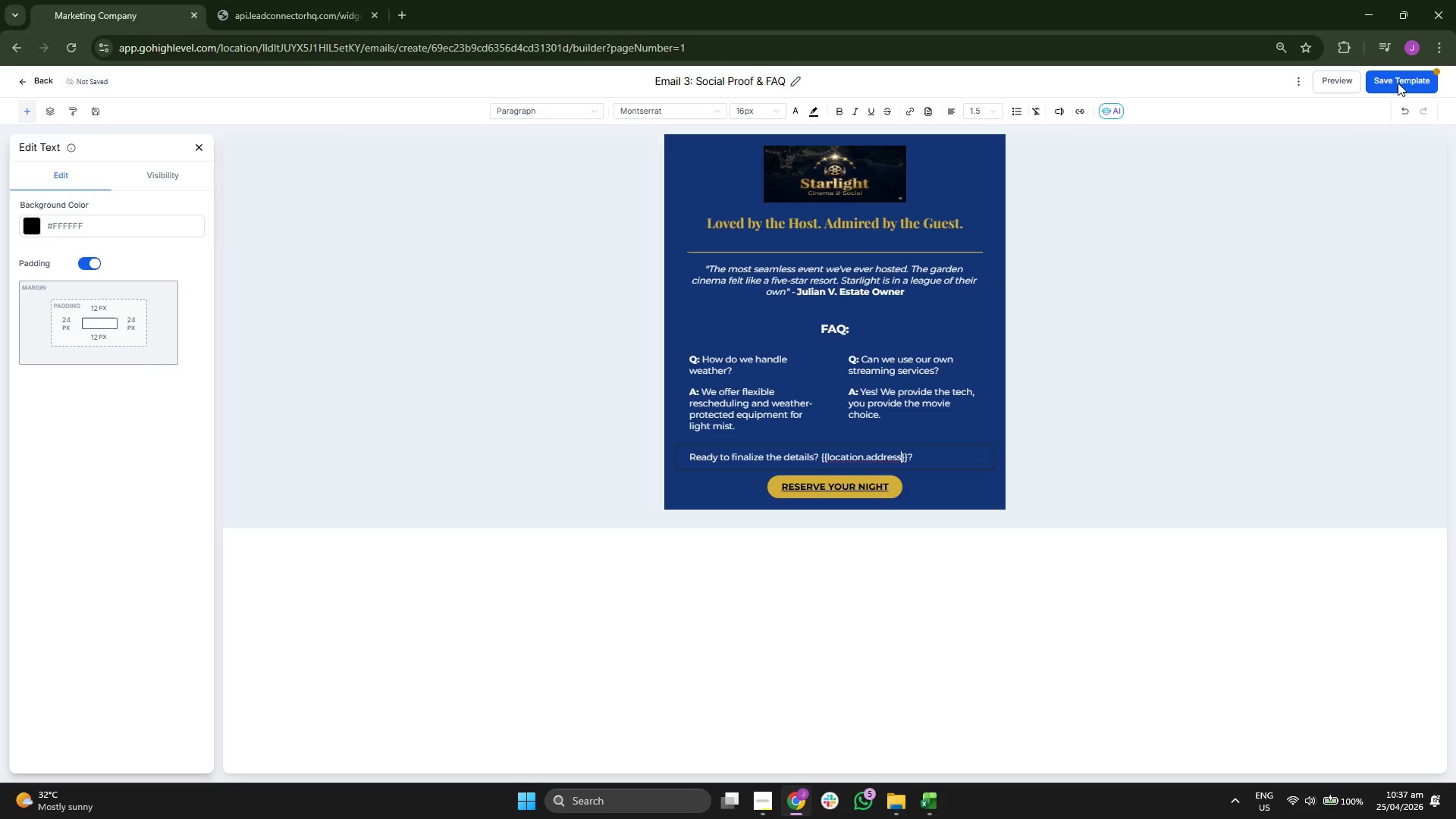 
left_click([1399, 79])
 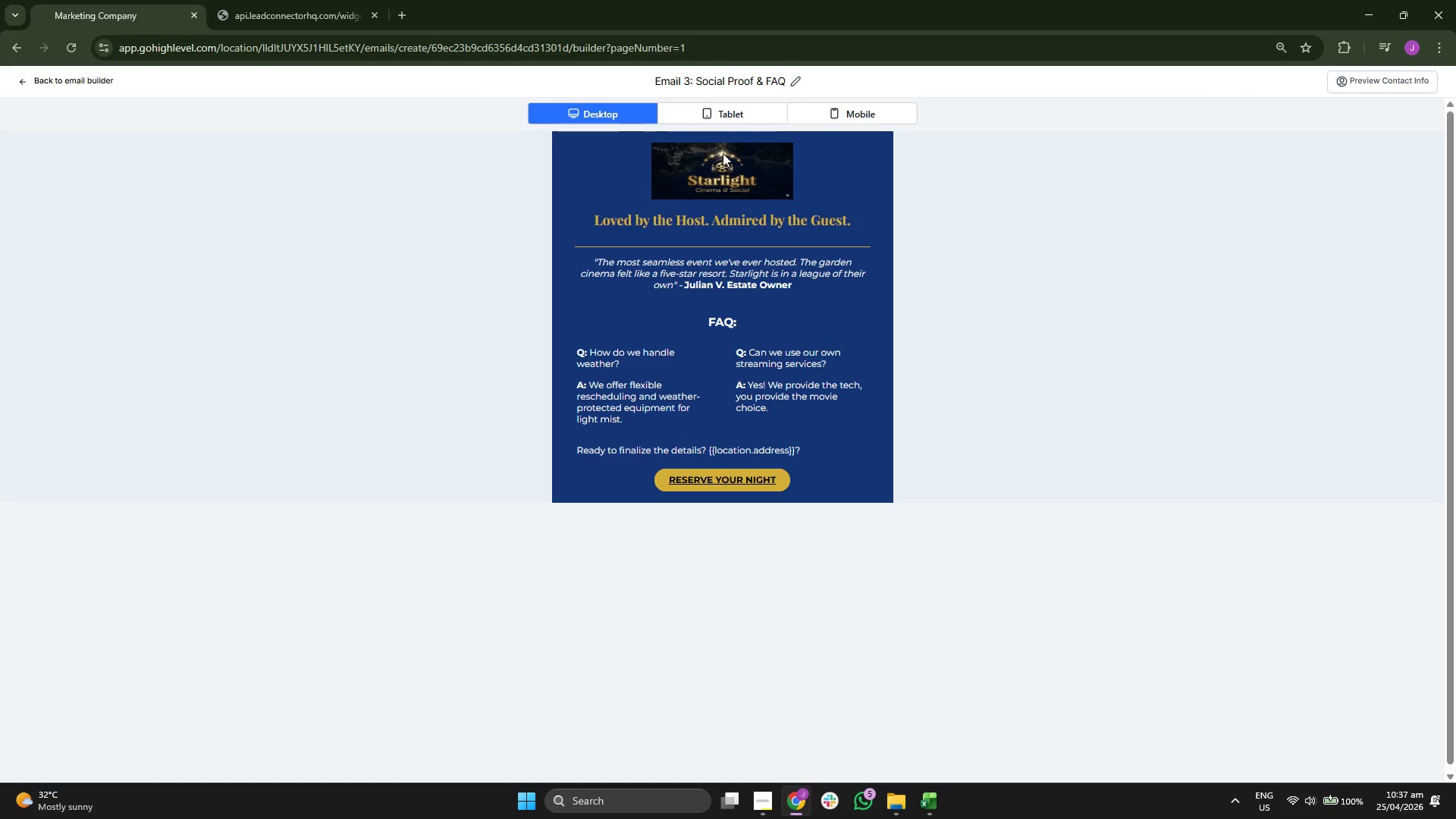 
wait(5.58)
 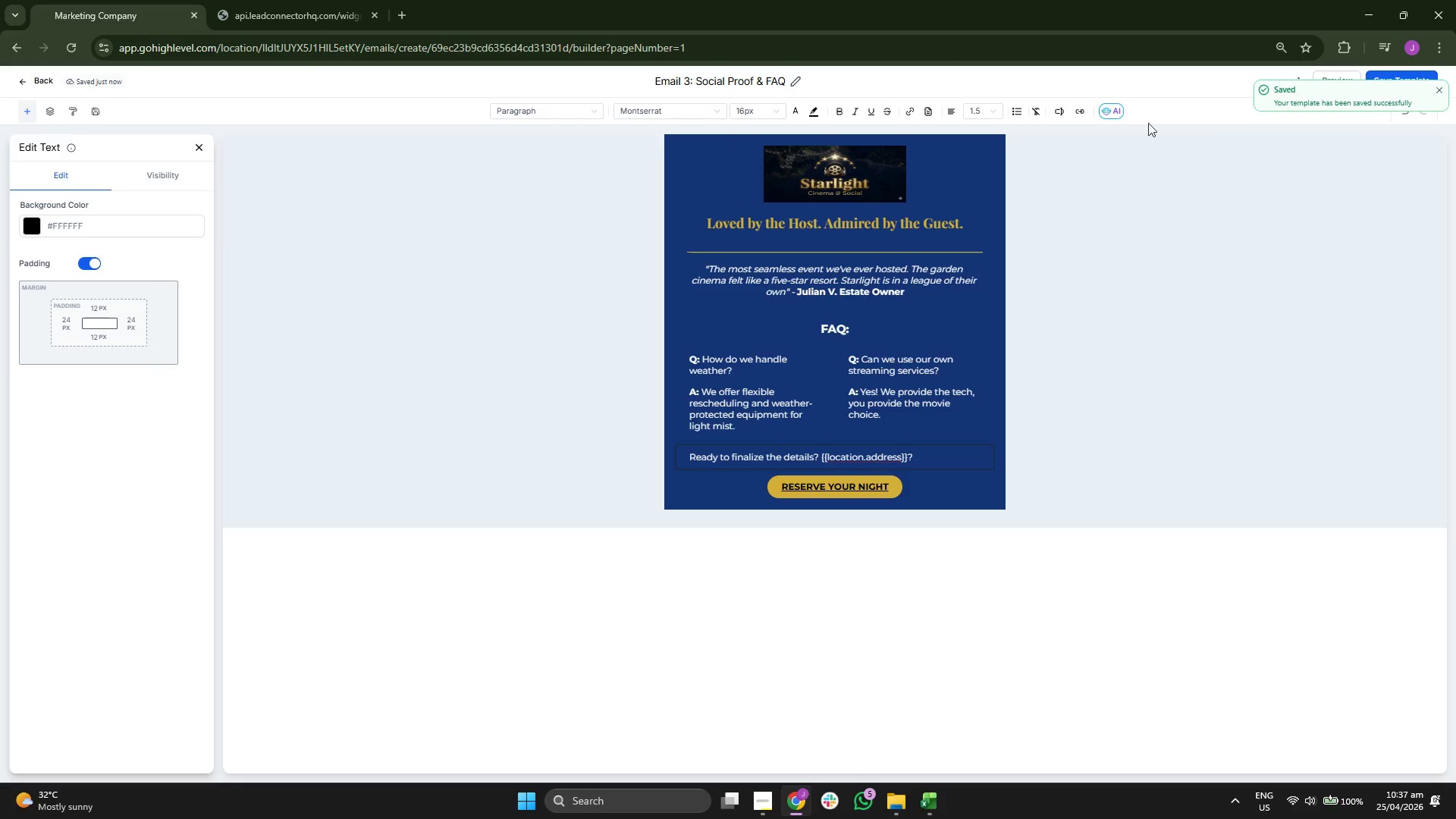 
left_click([872, 110])
 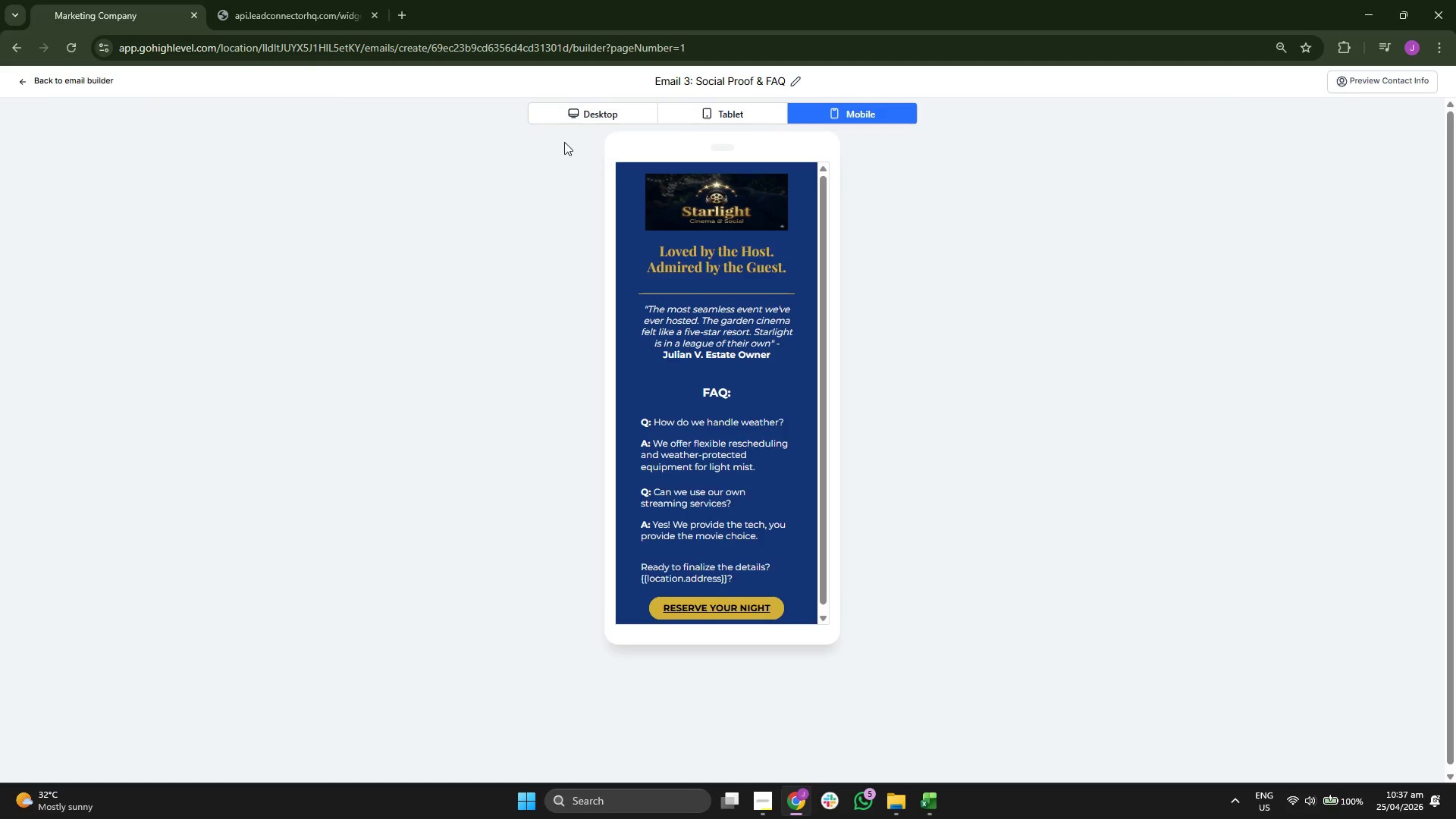 
left_click([578, 108])
 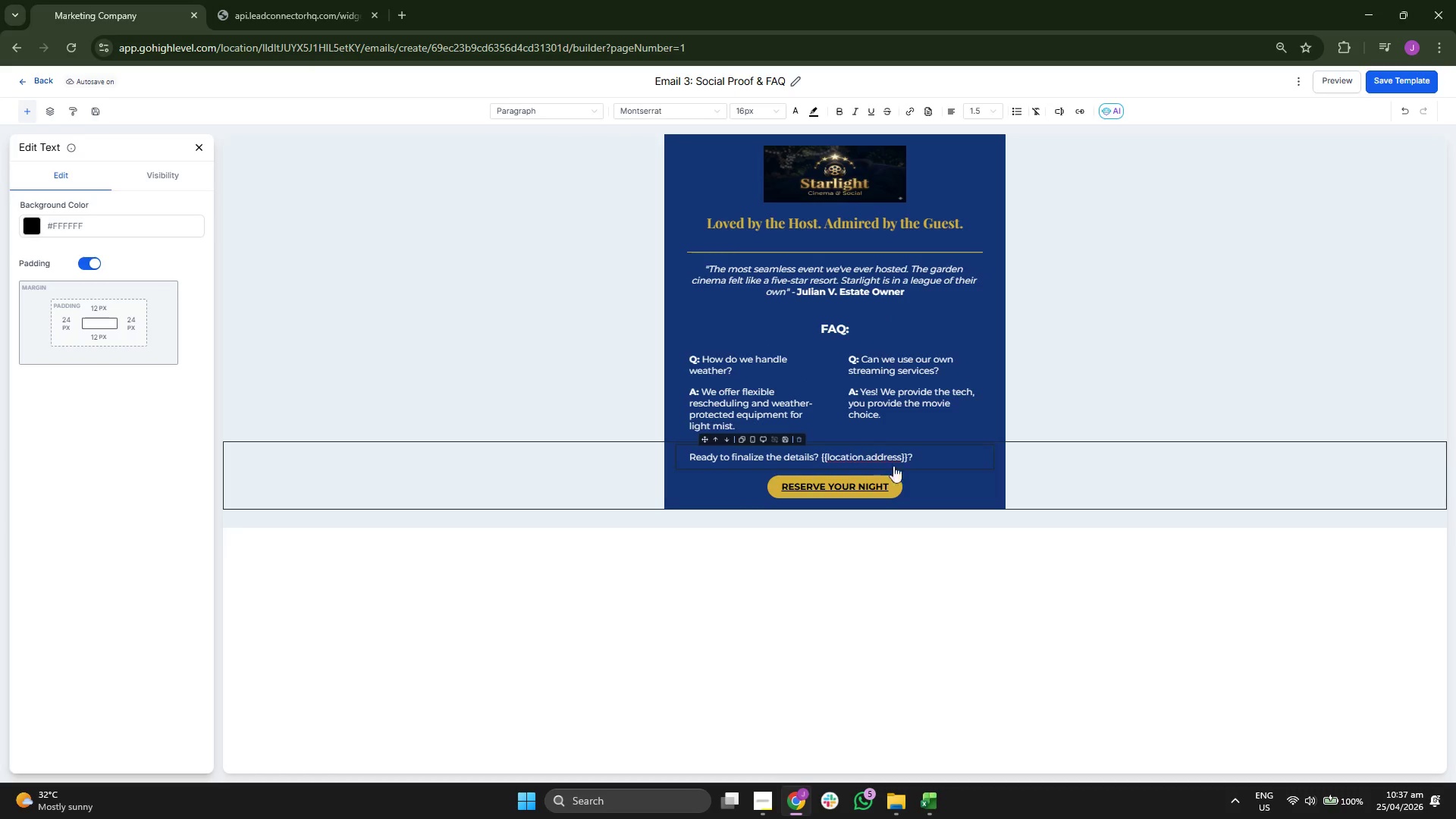 
left_click([914, 461])
 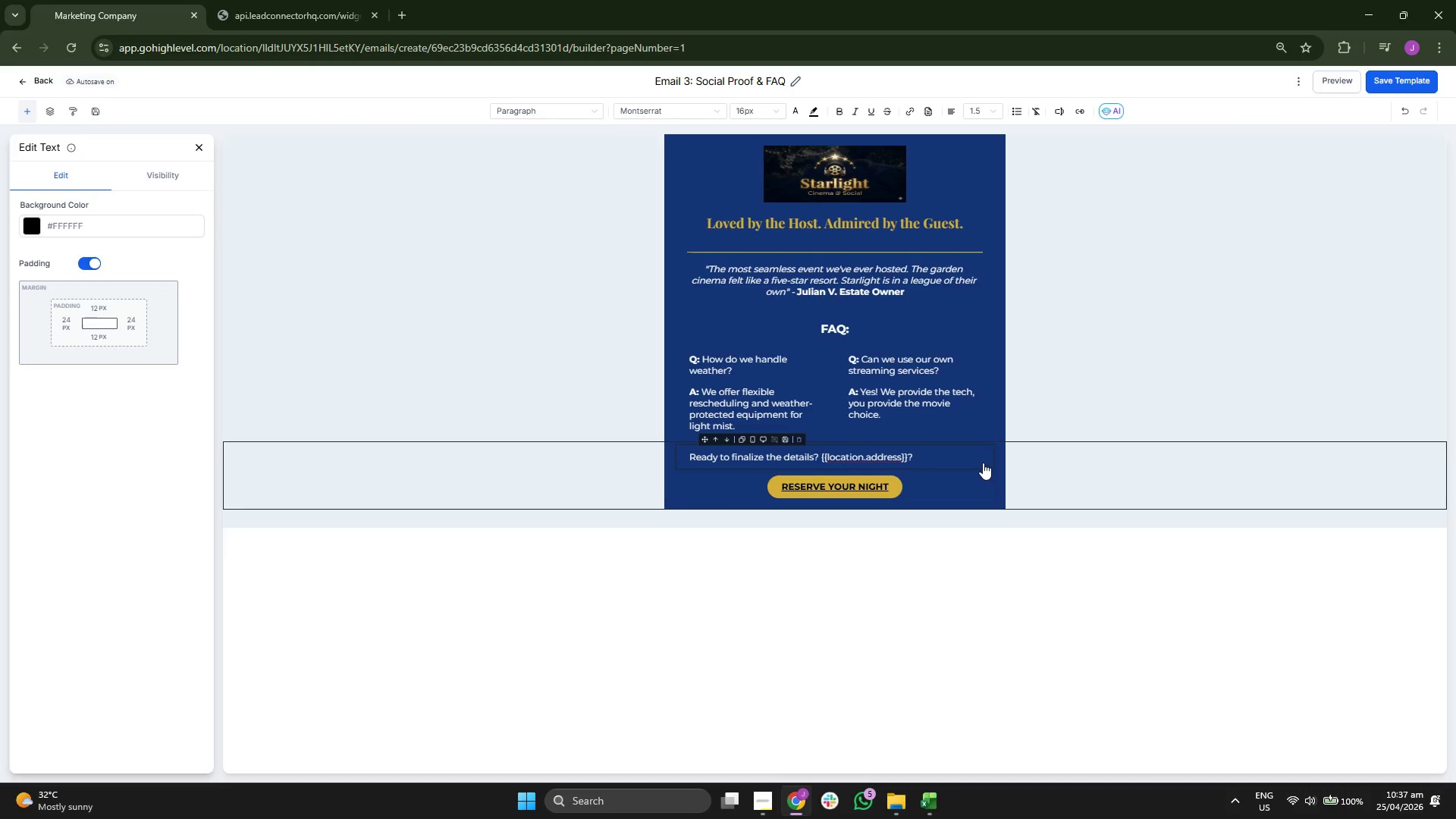 
key(ArrowLeft)
 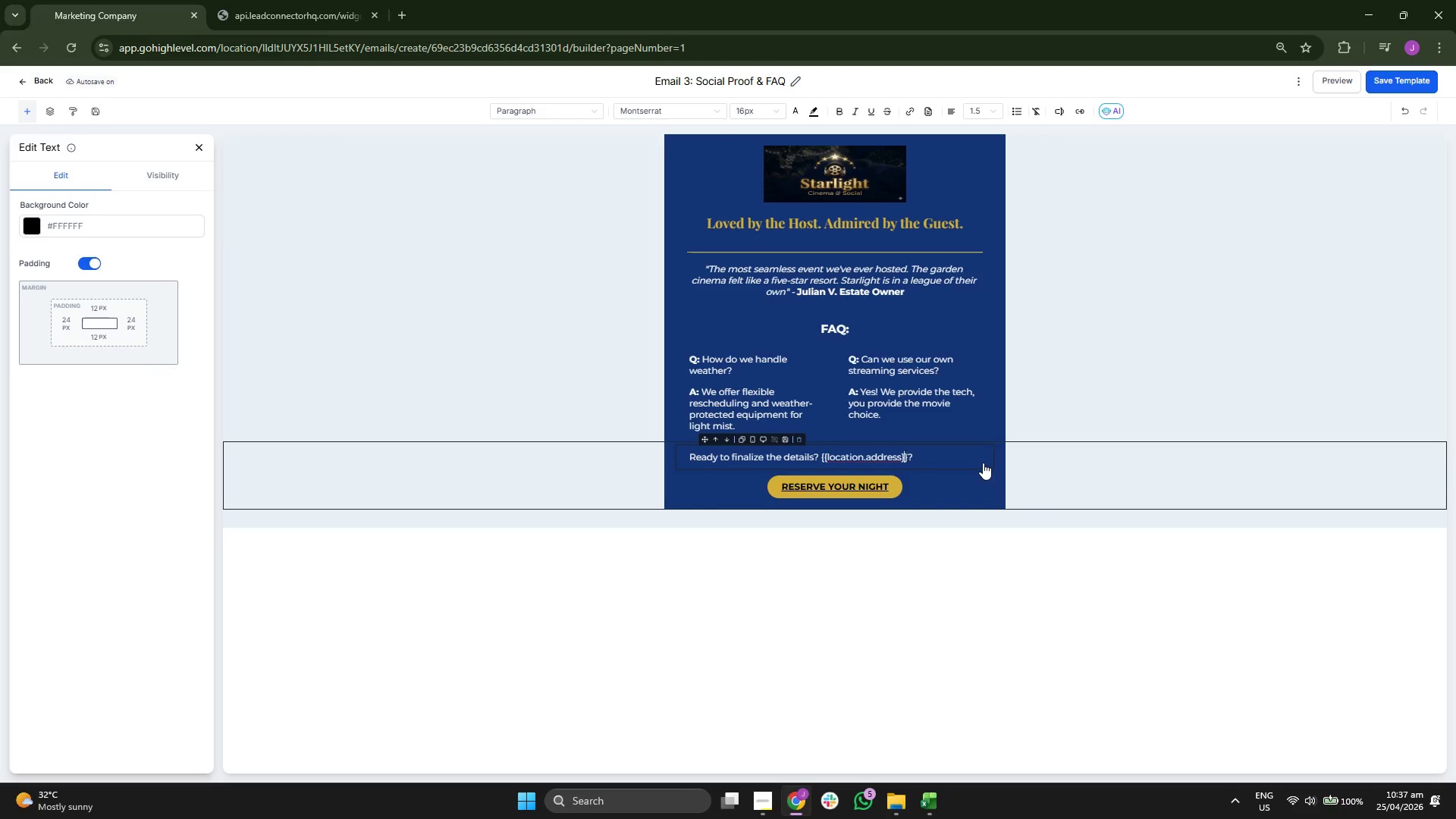 
key(ArrowLeft)
 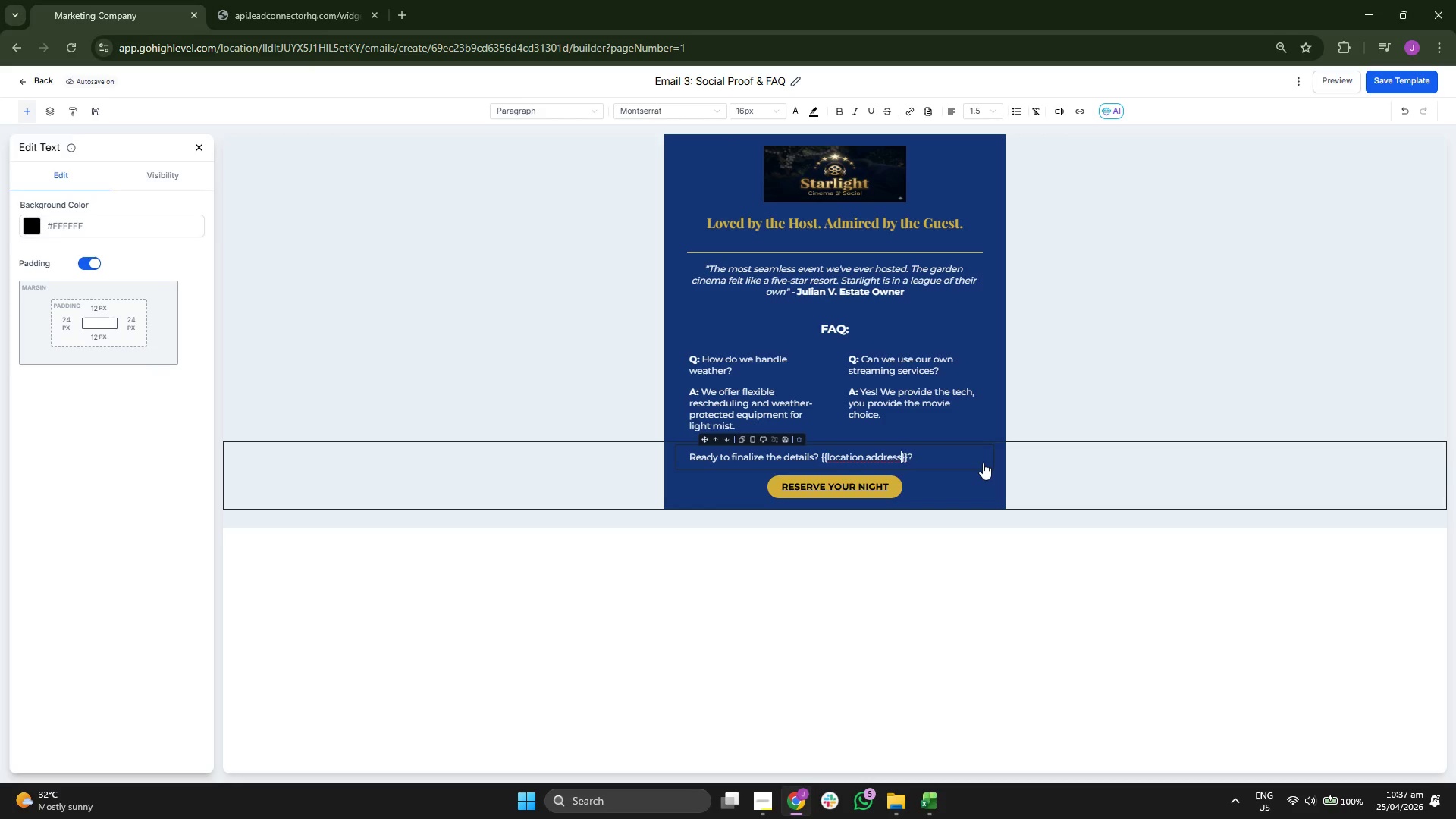 
key(ArrowLeft)
 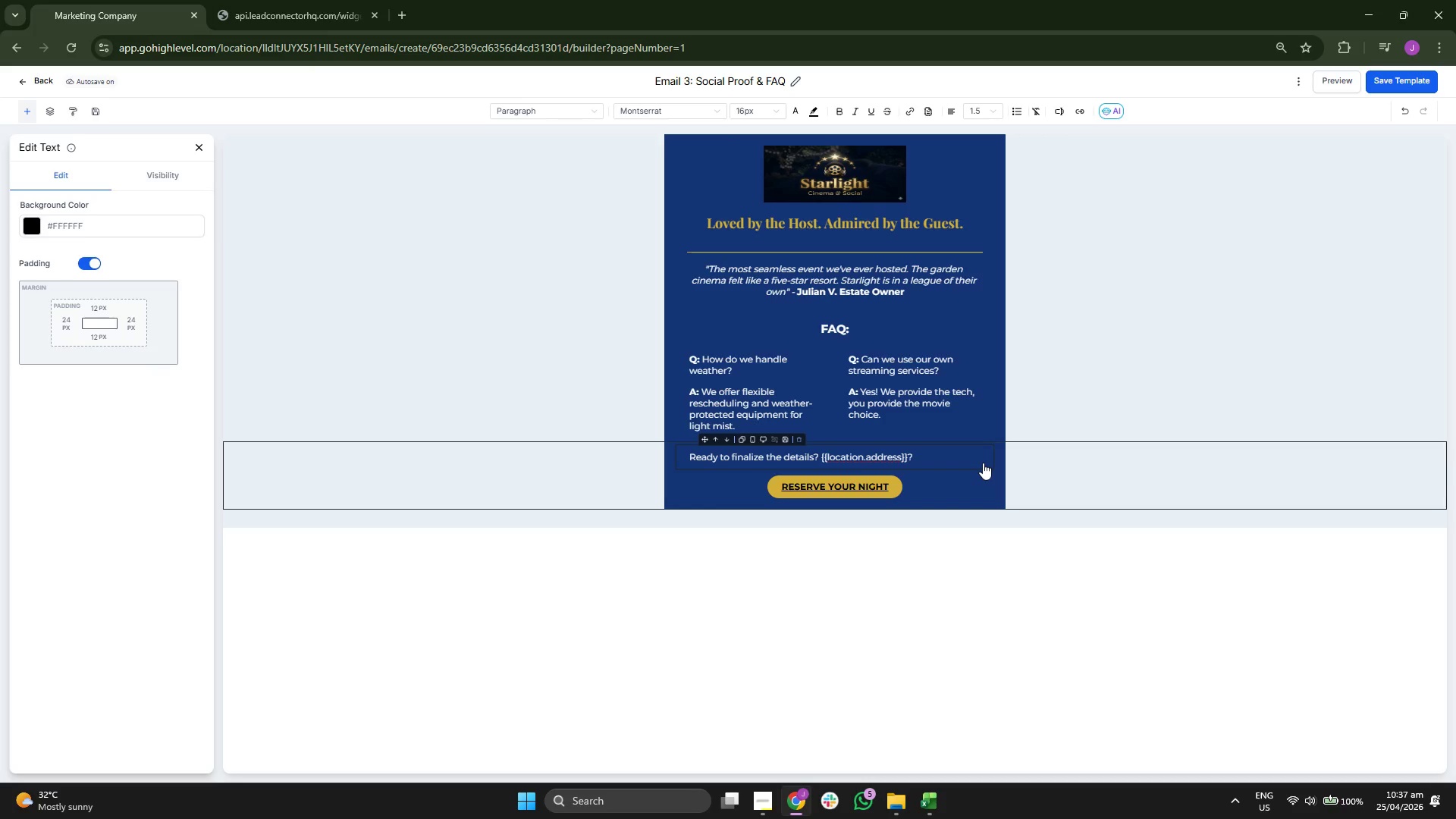 
key(Backspace)
key(Backspace)
key(Backspace)
key(Backspace)
key(Backspace)
key(Backspace)
key(Backspace)
type(name)
 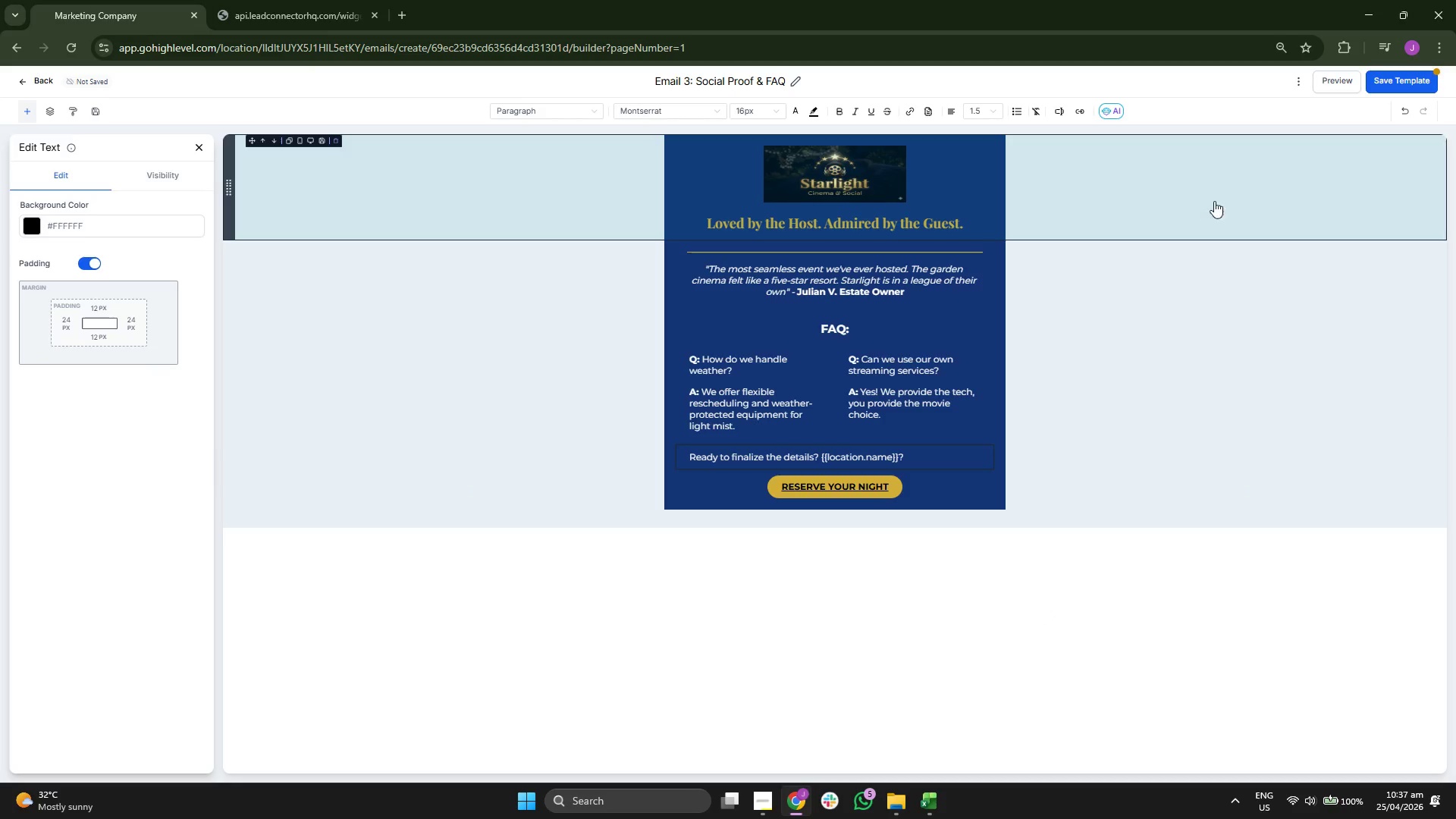 
left_click([1388, 82])
 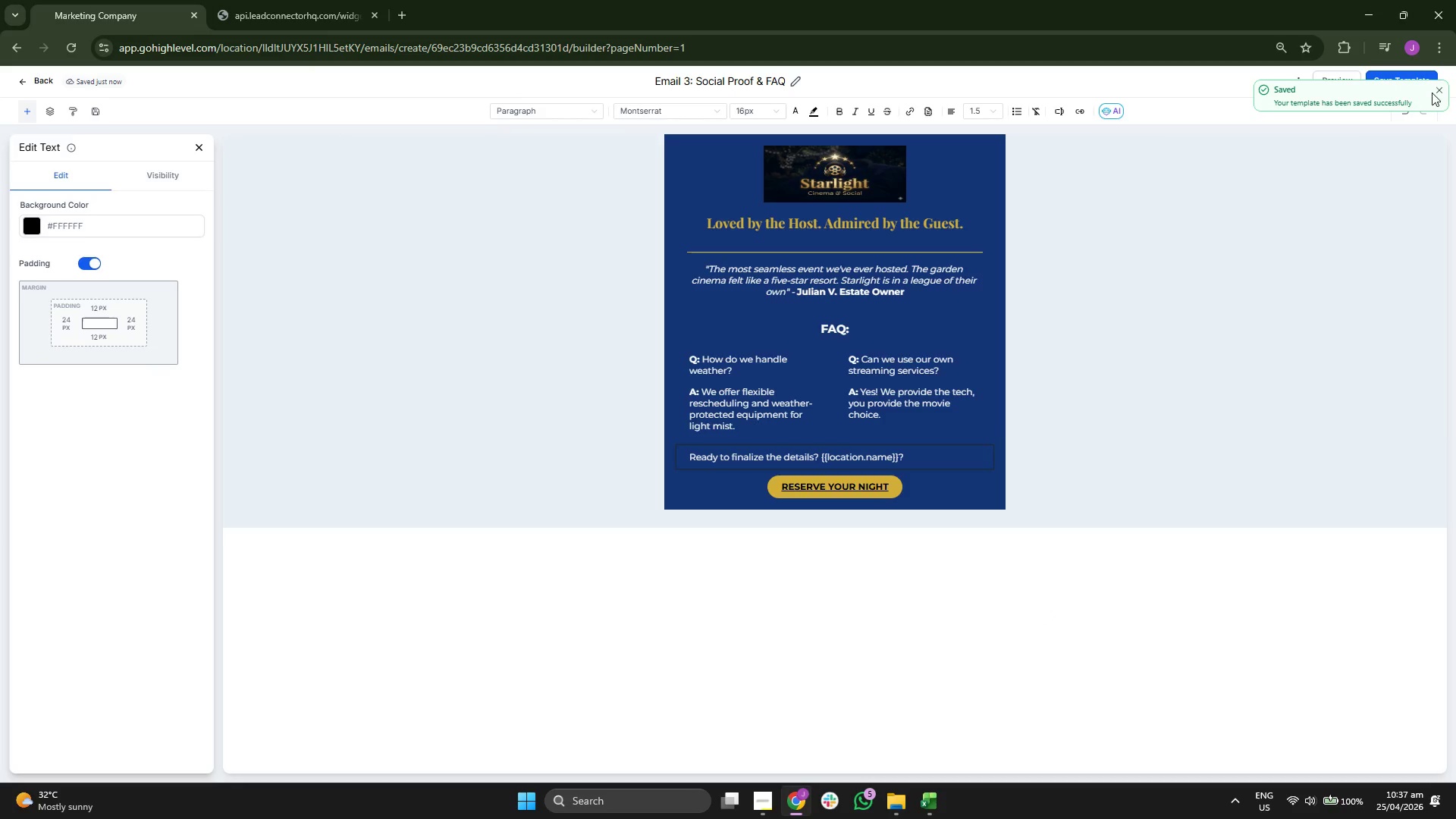 
double_click([1433, 93])
 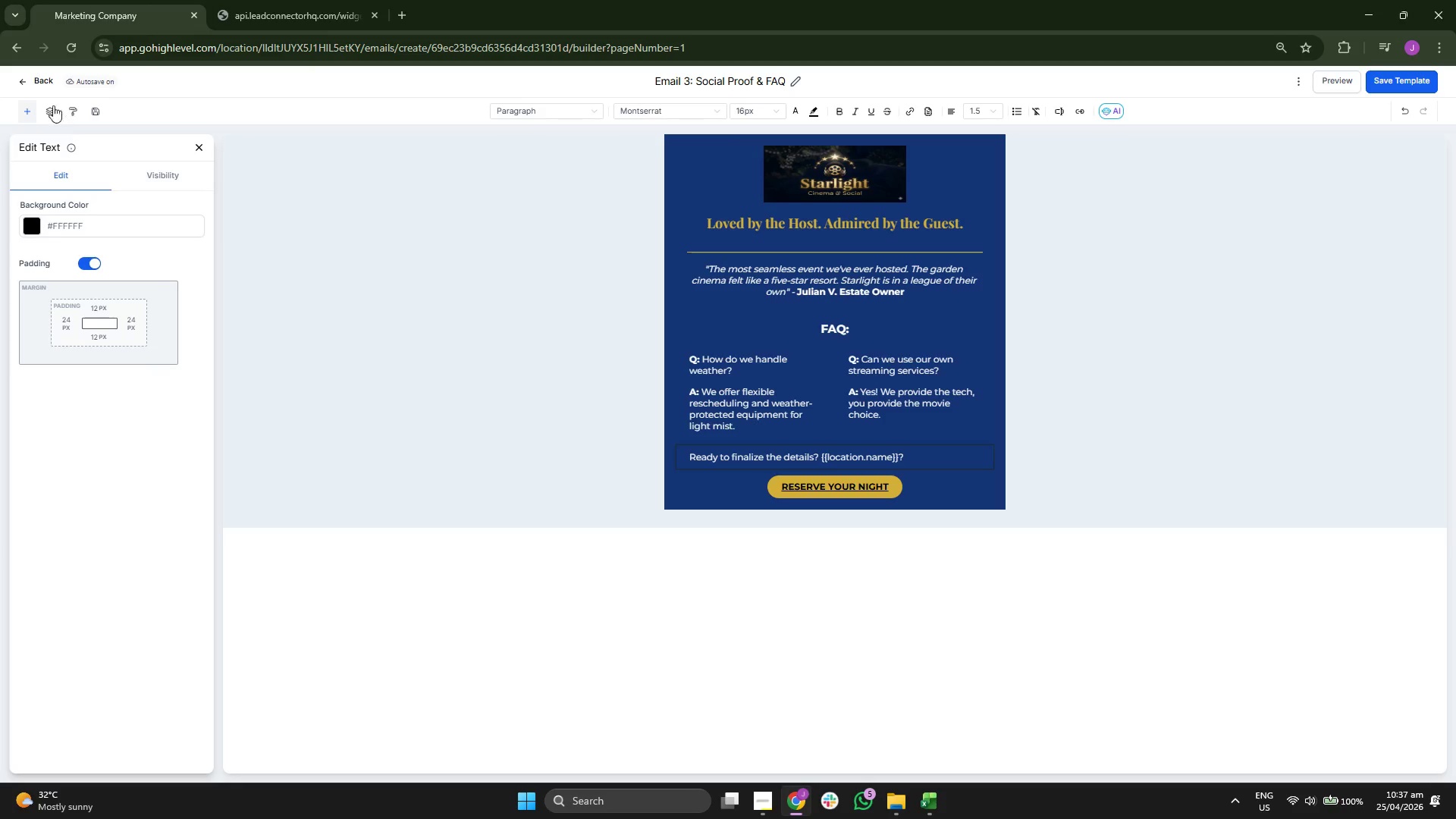 
left_click([42, 86])
 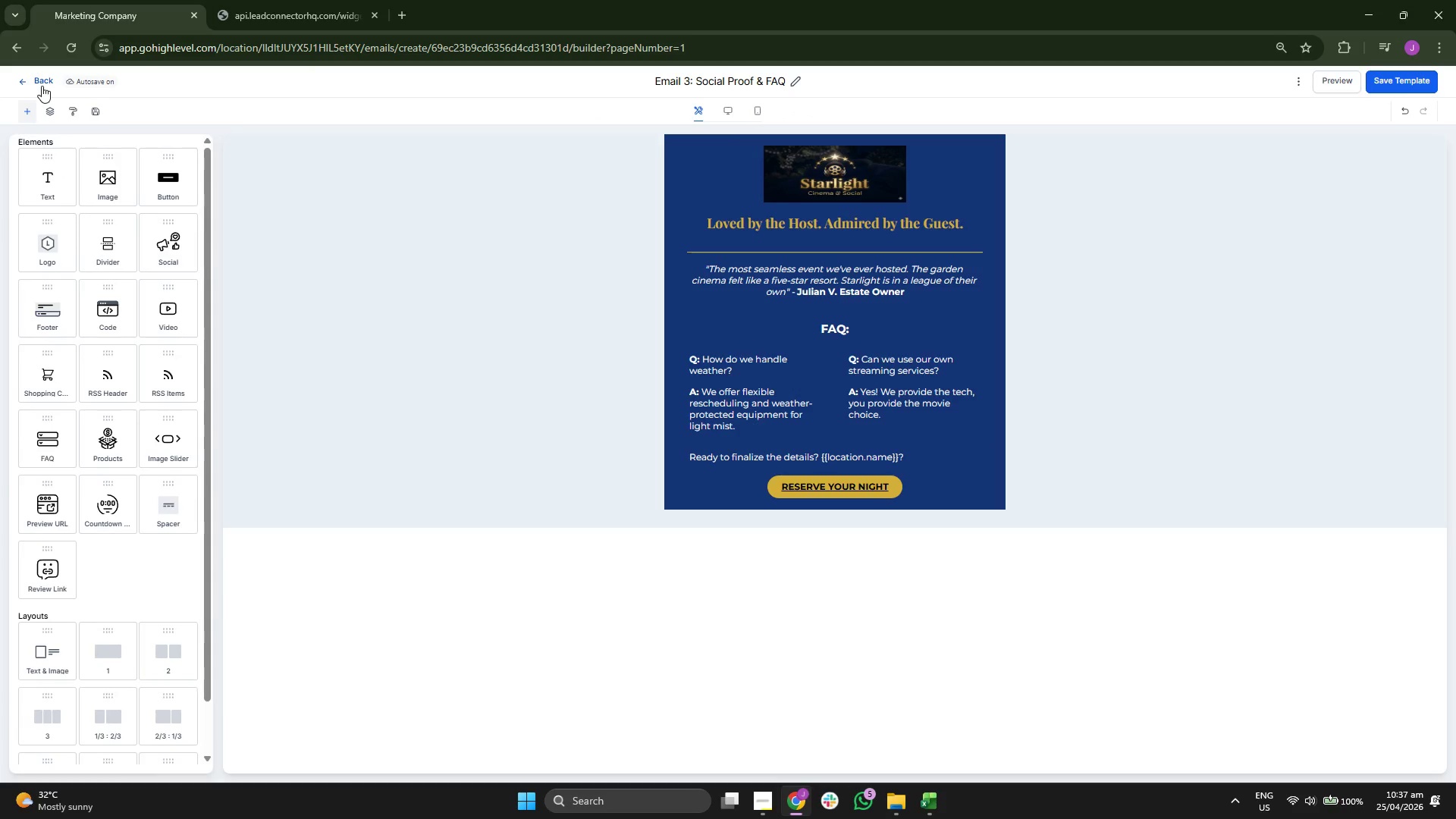 
left_click([42, 86])
 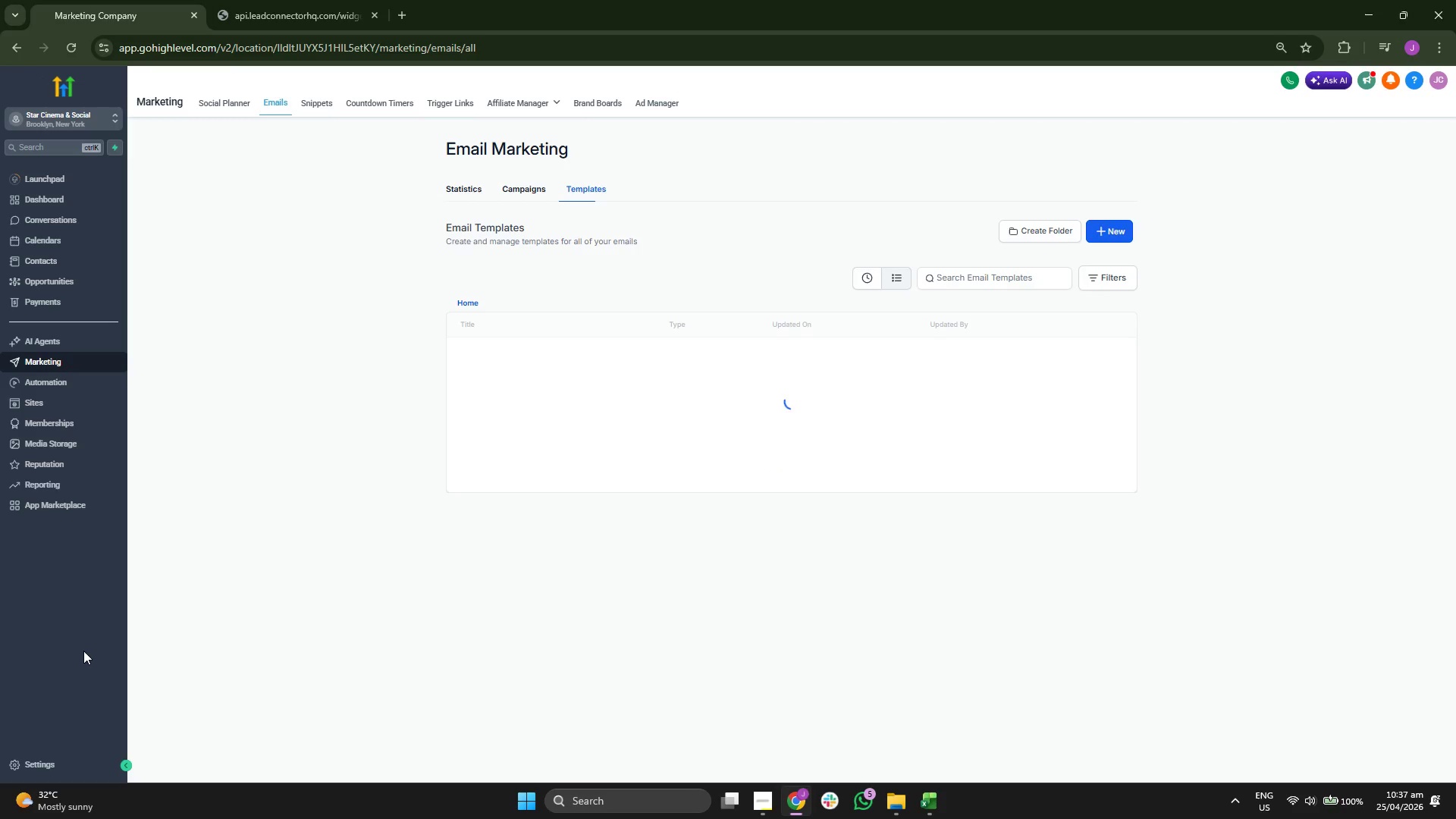 
left_click([62, 761])
 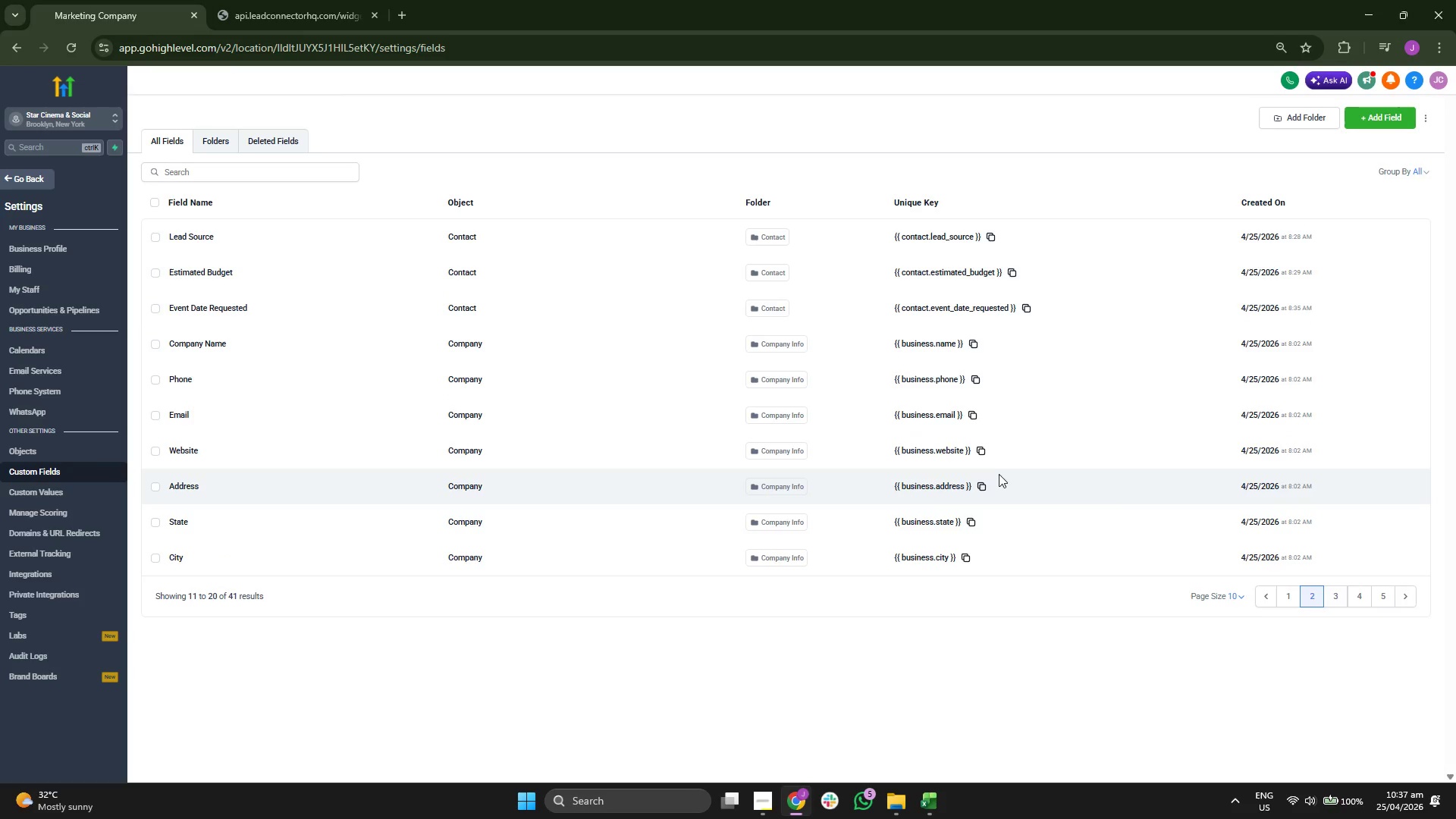 
wait(17.91)
 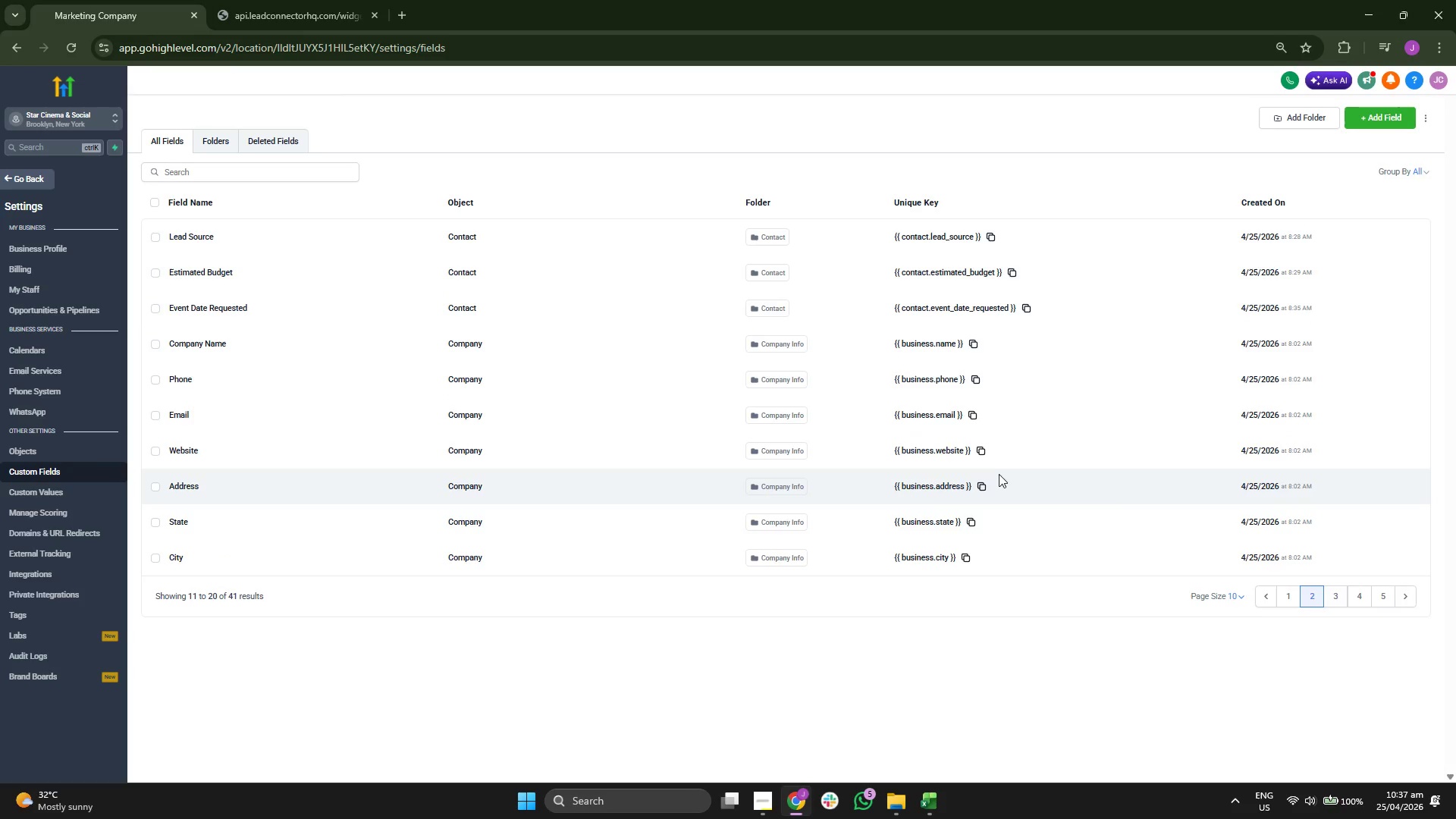 
left_click([1341, 597])
 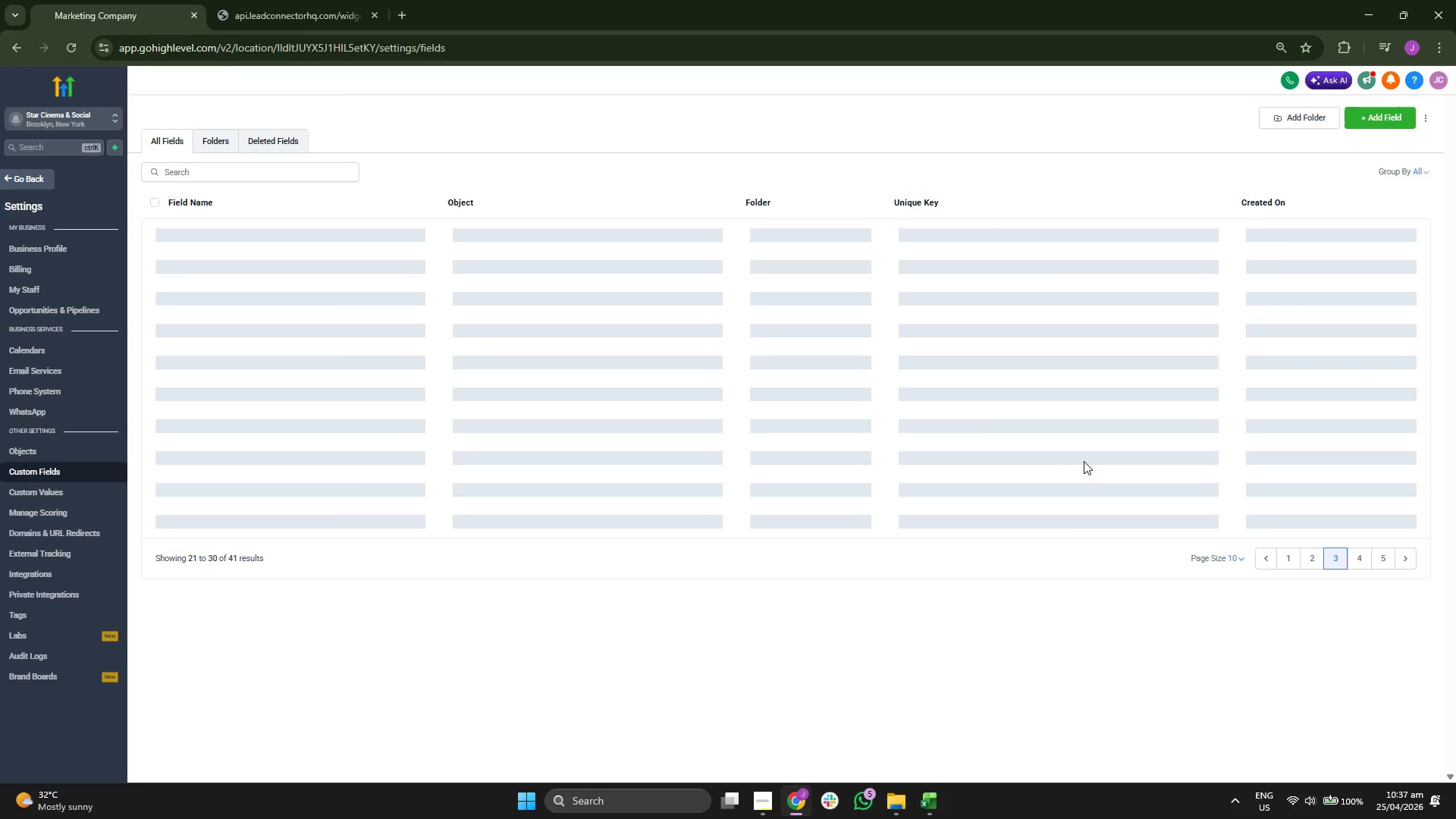 
mouse_move([979, 406])
 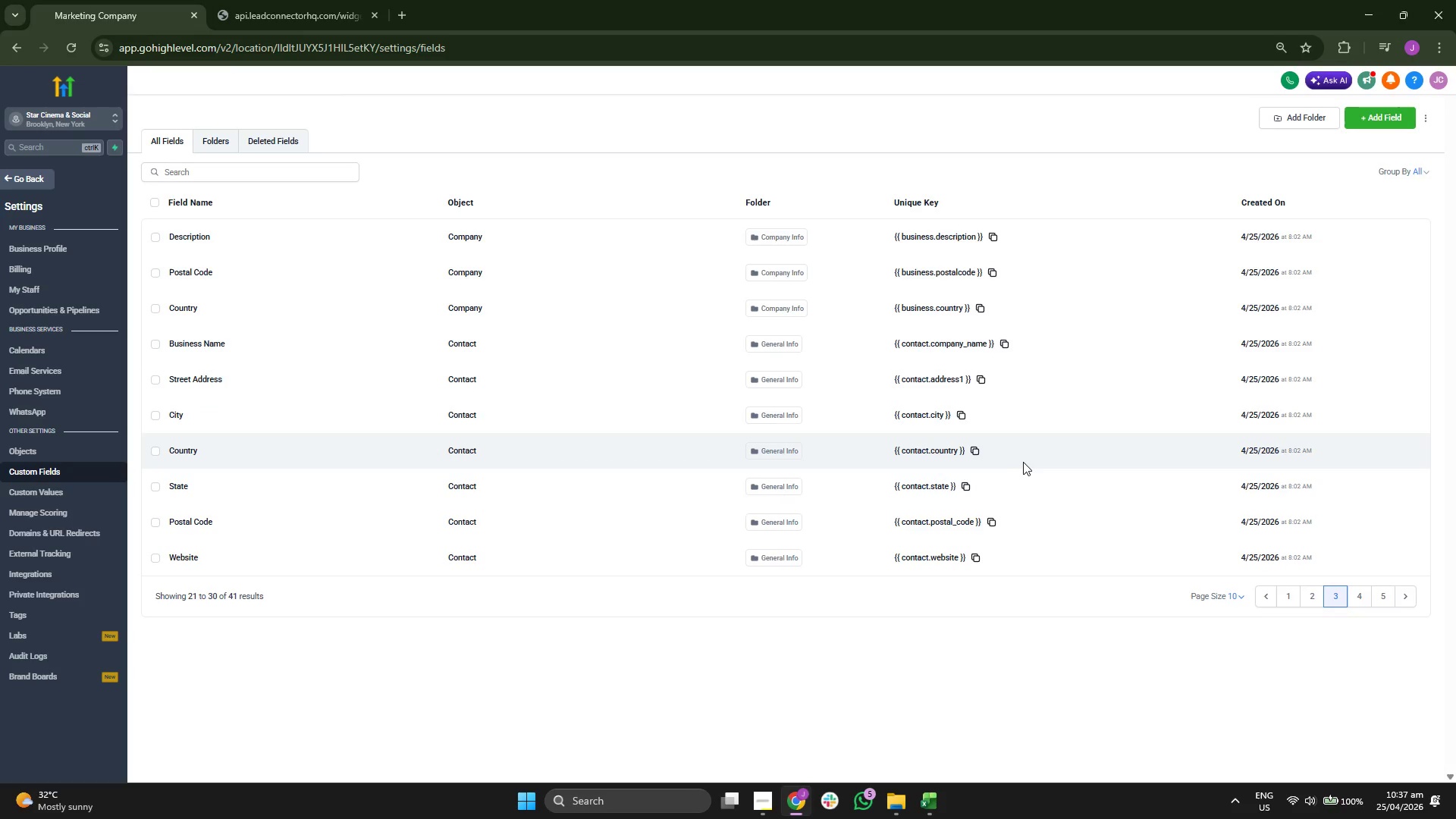 
wait(6.98)
 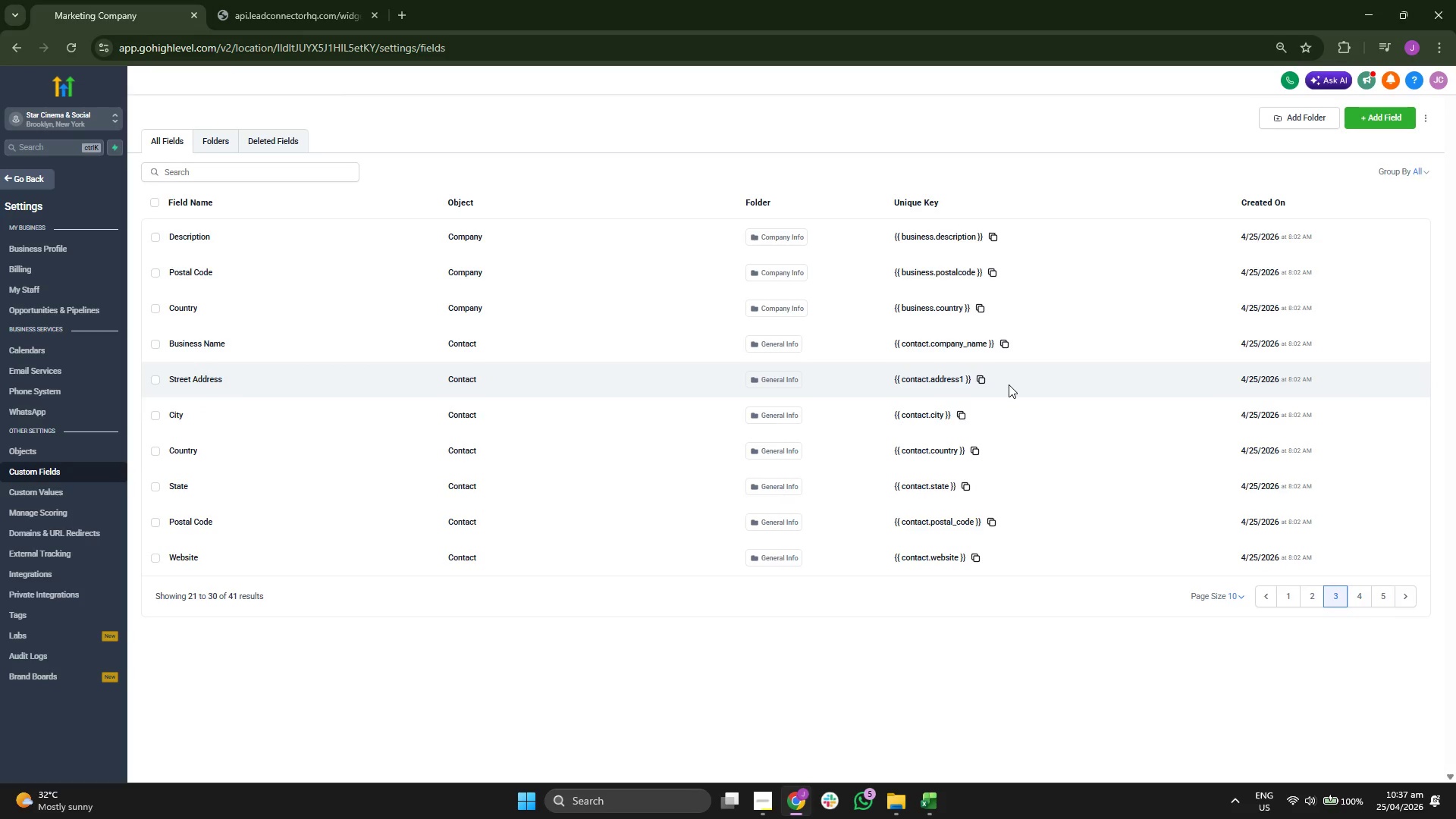 
left_click([1364, 598])
 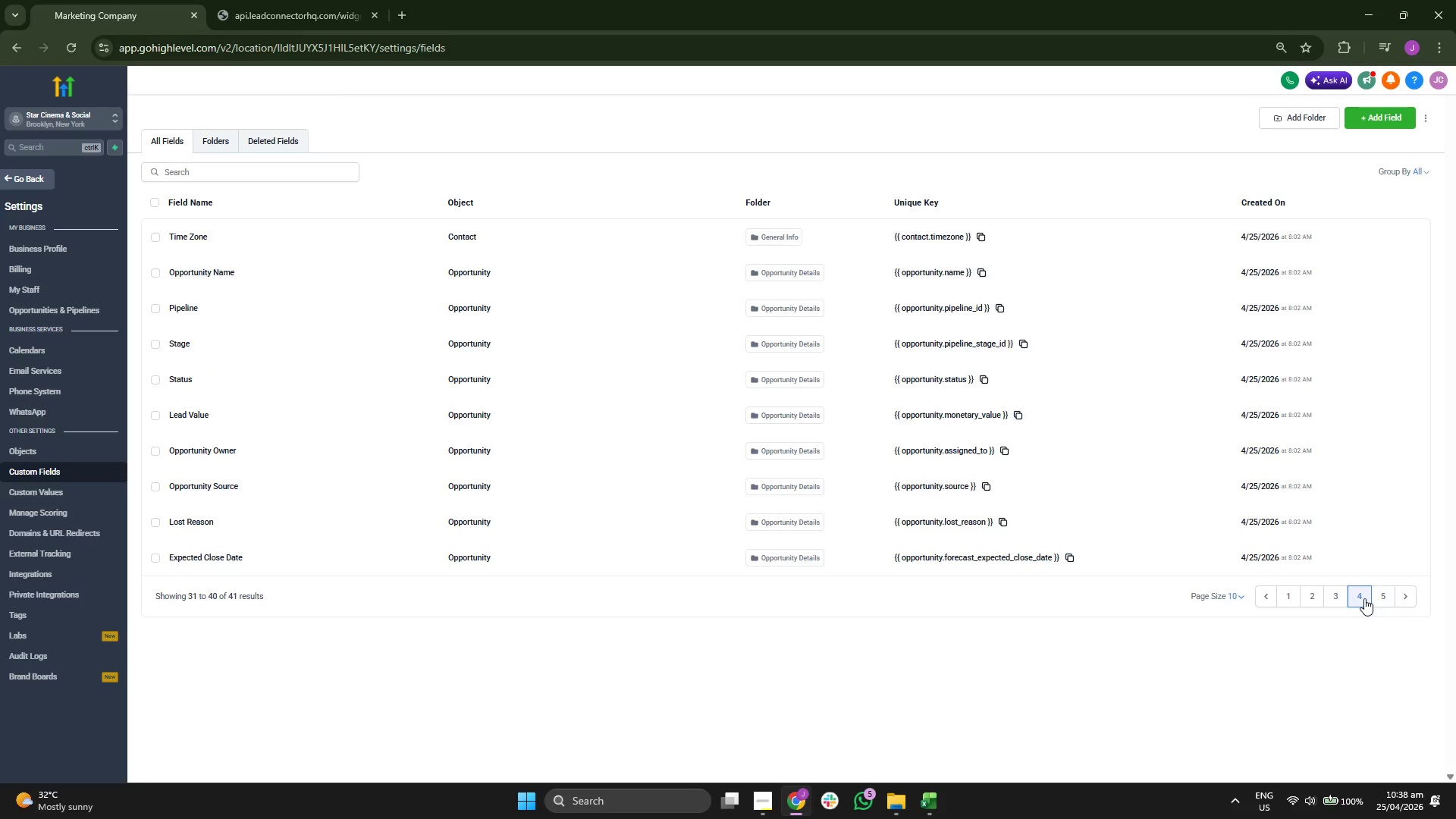 
wait(5.77)
 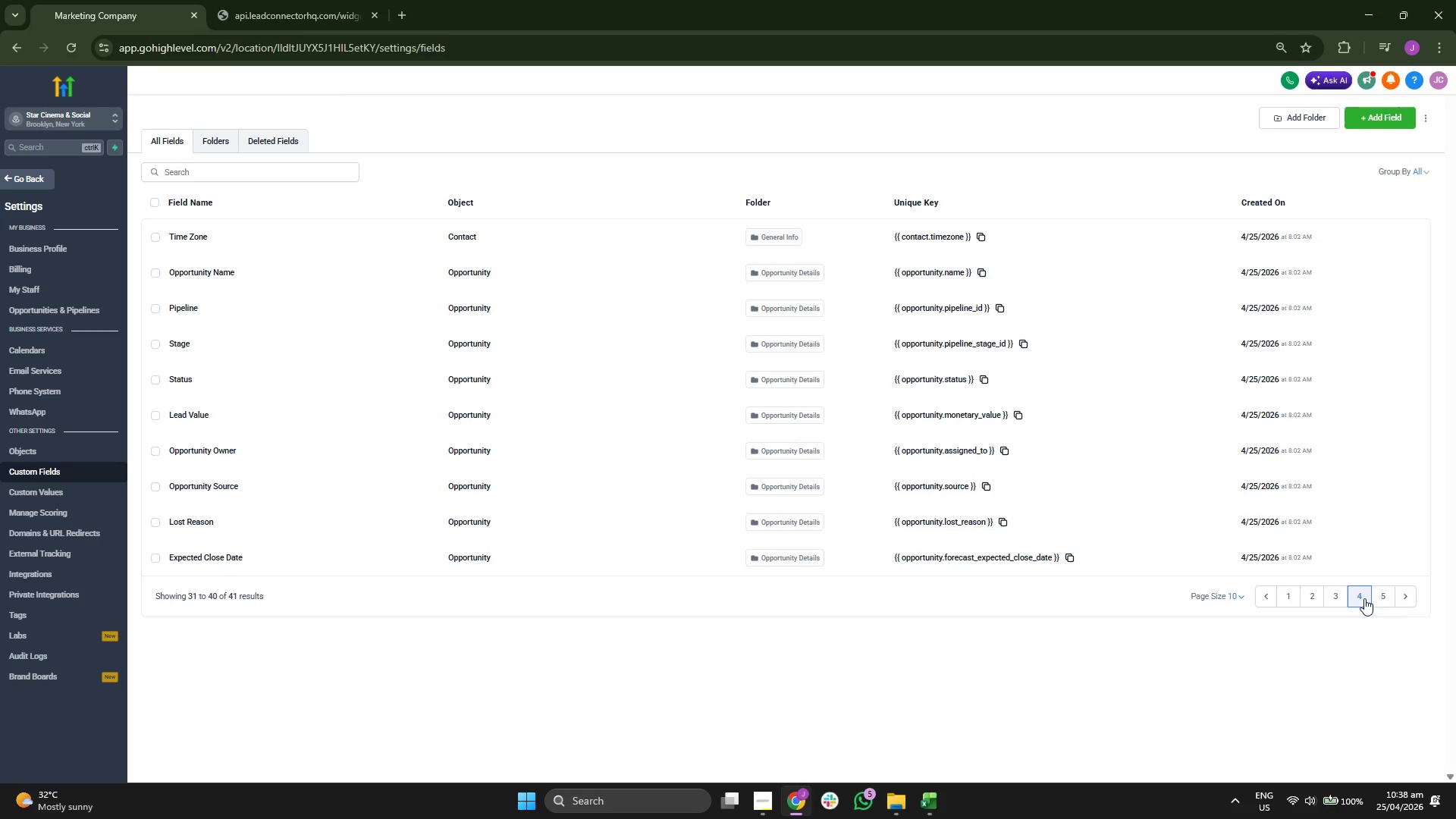 
left_click([1382, 598])
 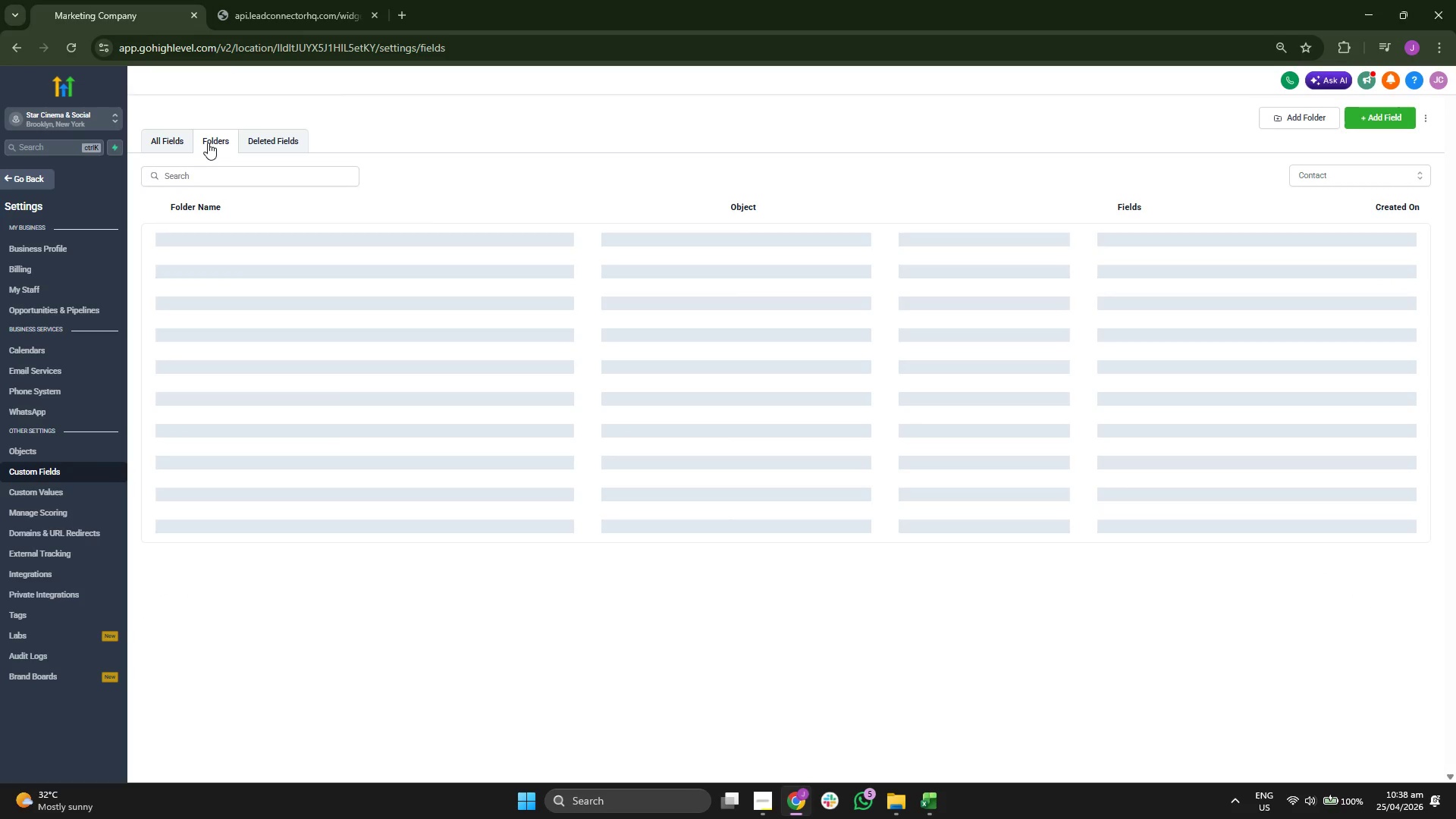 
left_click([206, 235])
 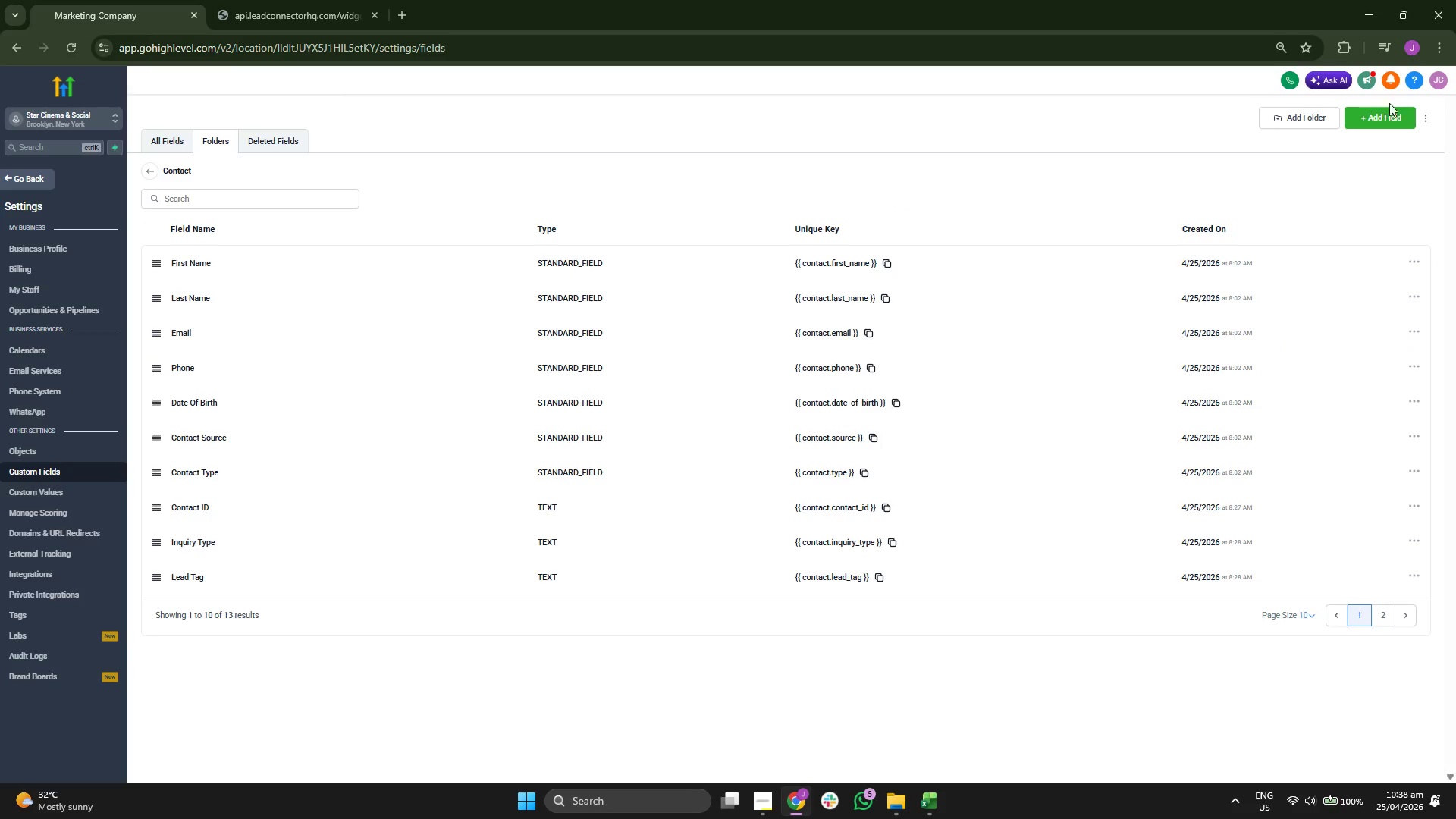 
left_click([1367, 115])
 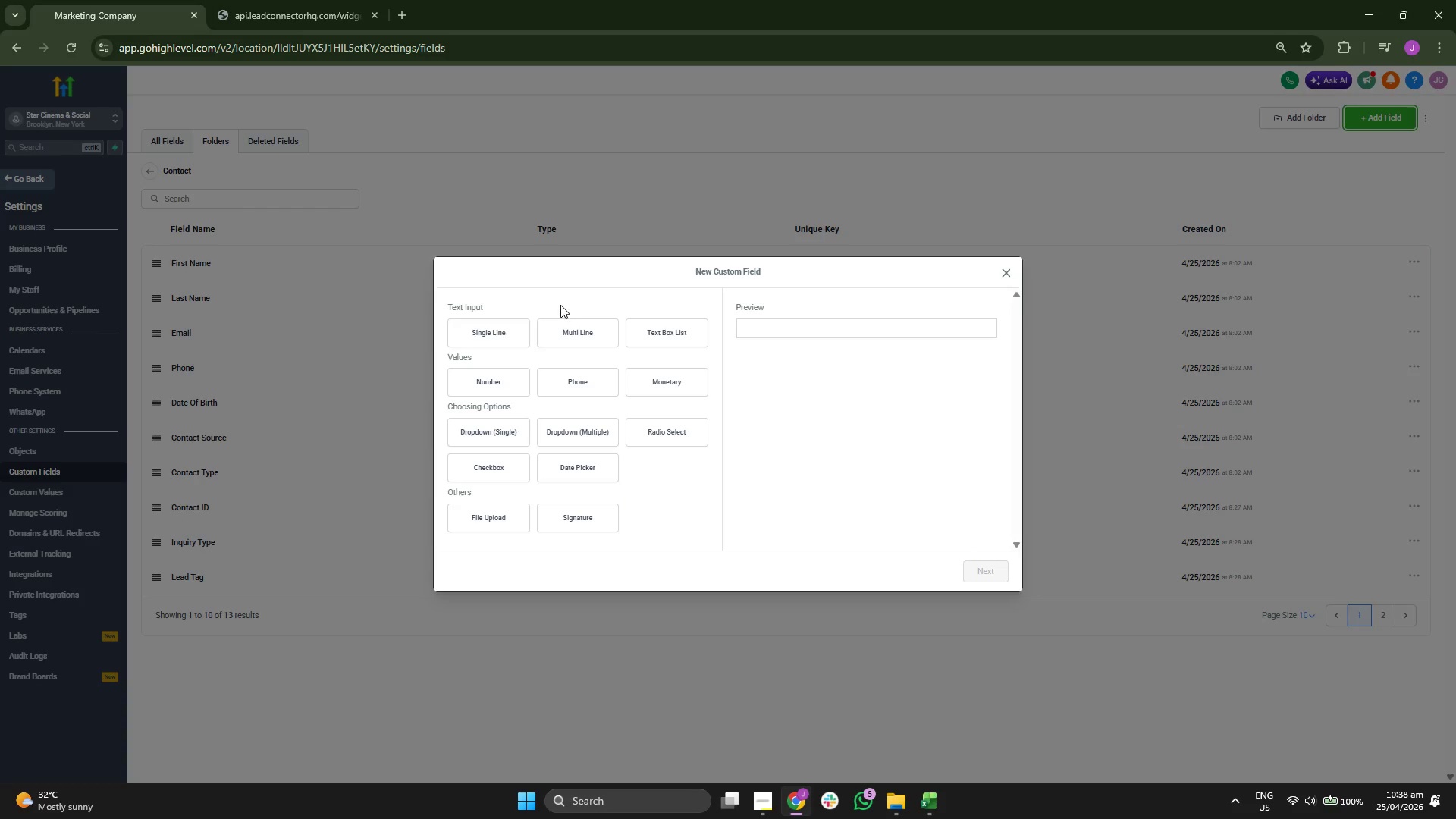 
left_click([512, 325])
 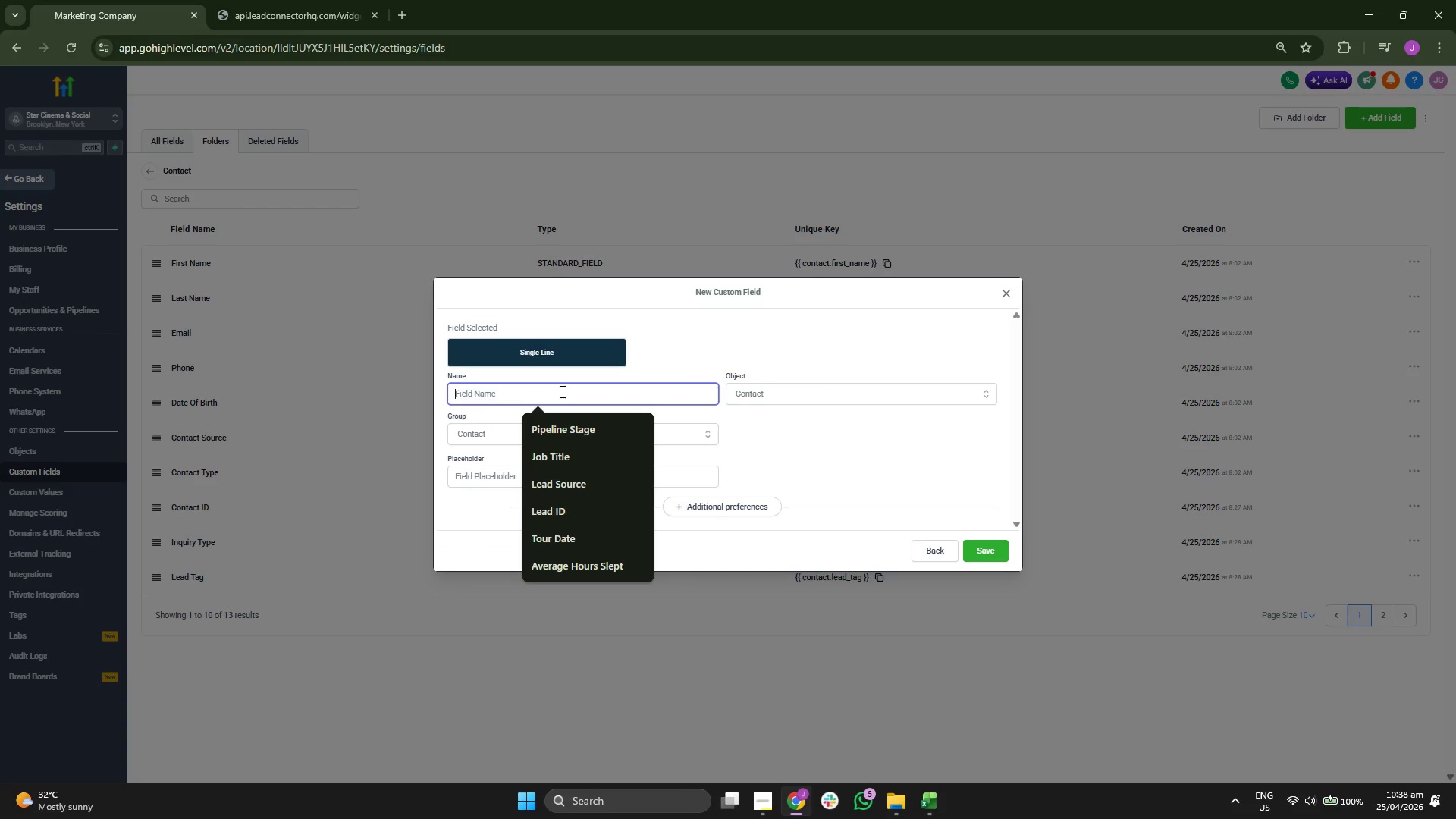 
type(Location n)
key(Backspace)
type(Name)
 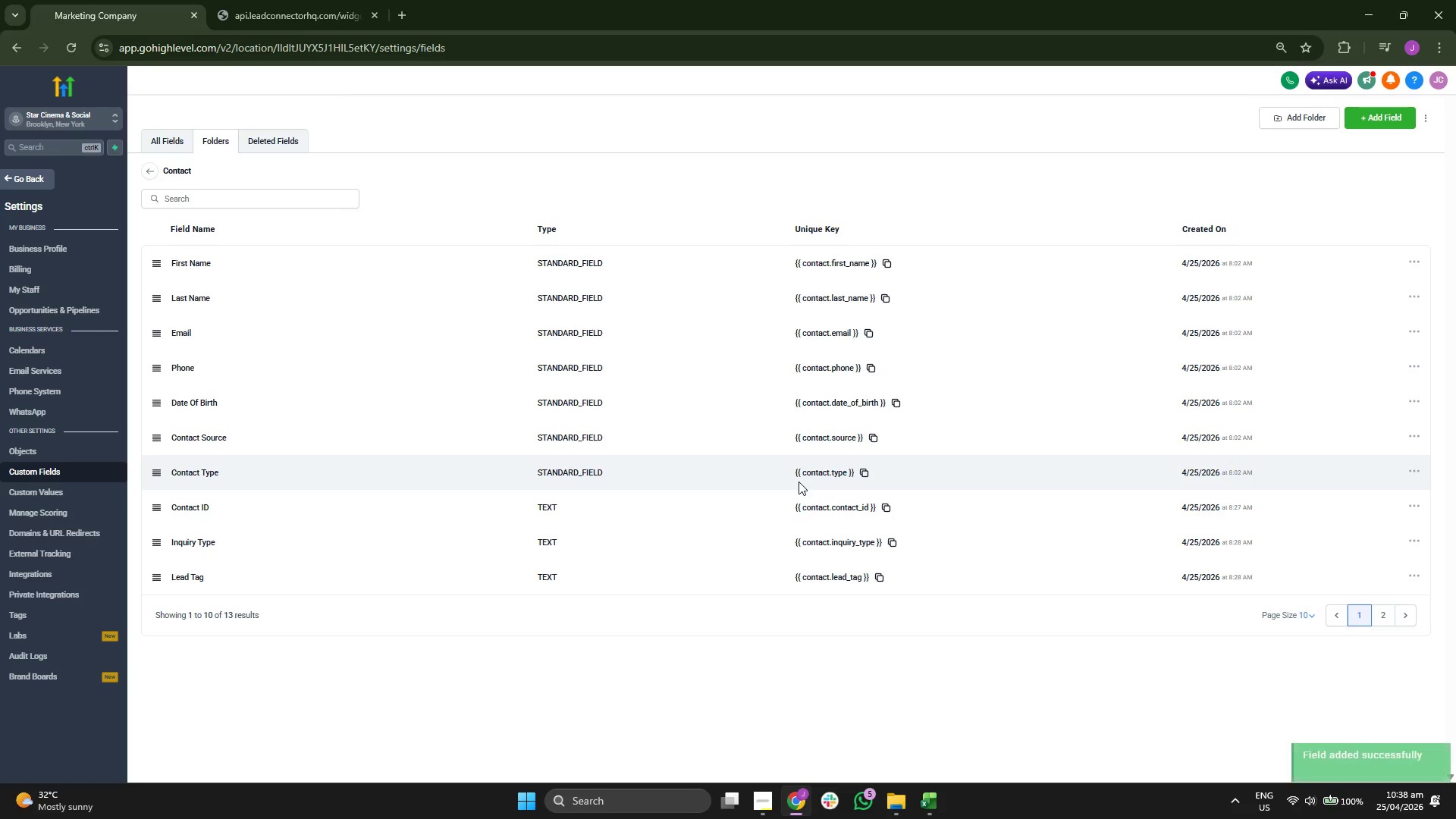 
left_click([42, 178])
 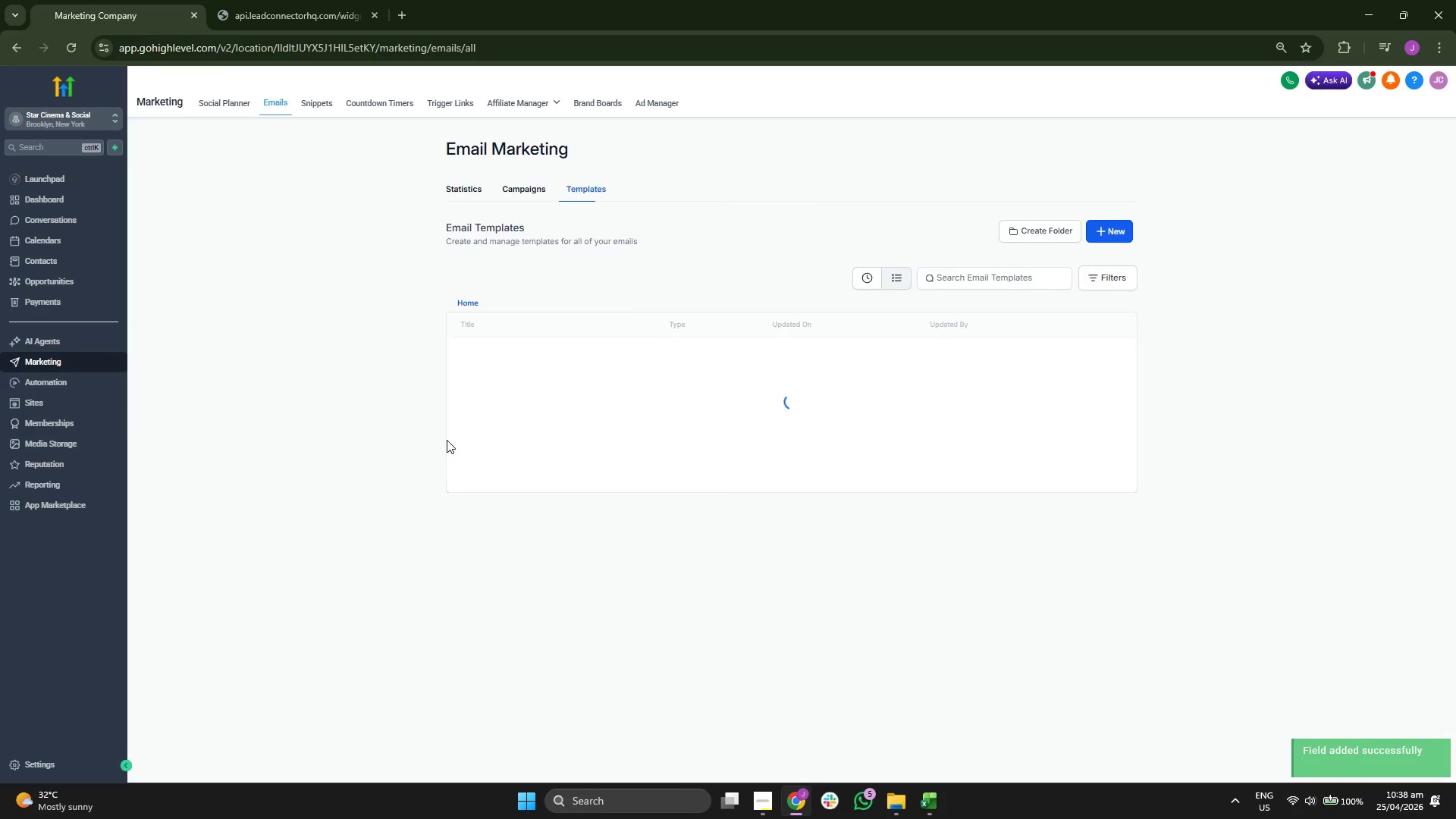 
left_click([526, 354])
 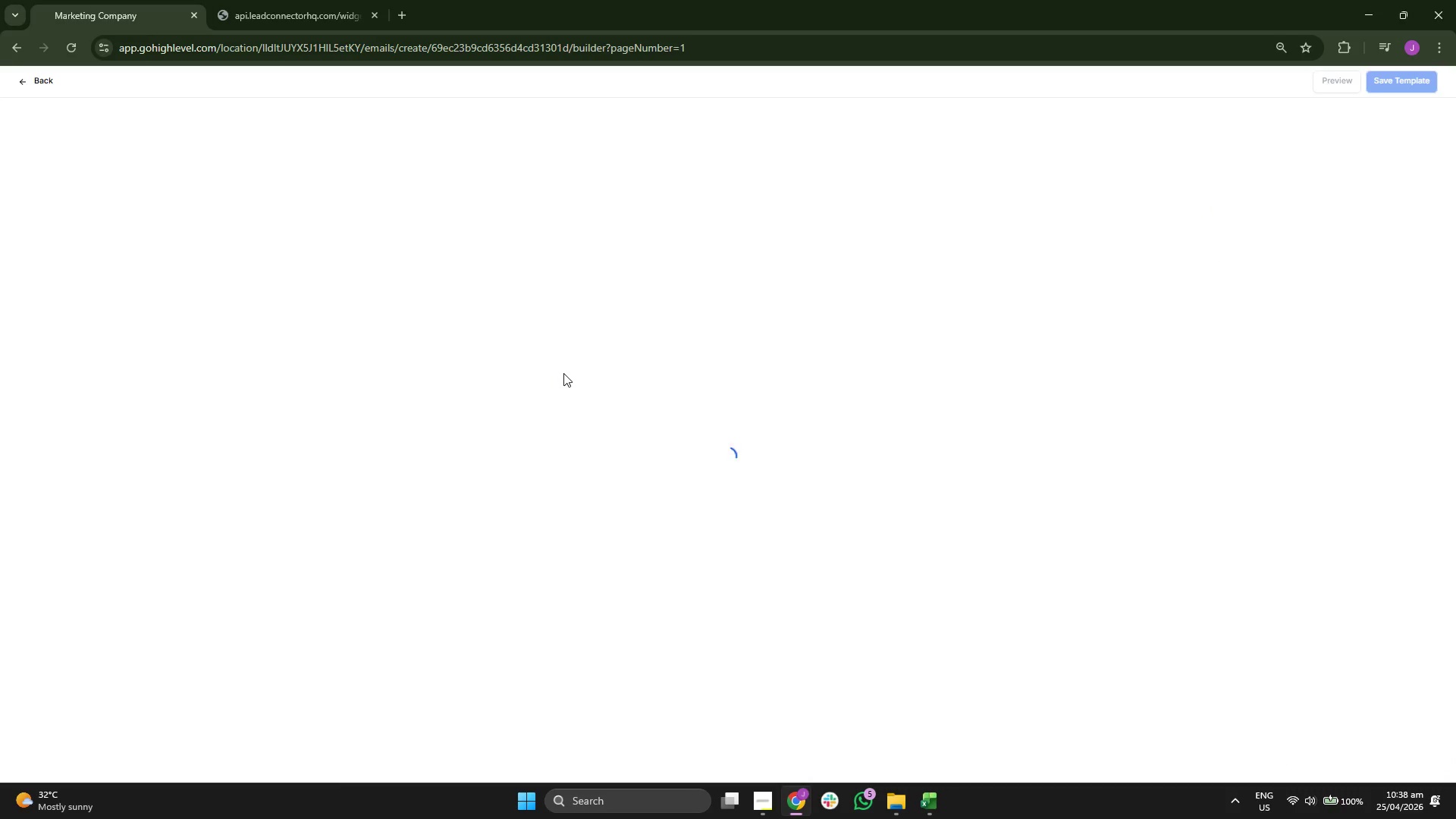 
mouse_move([799, 468])
 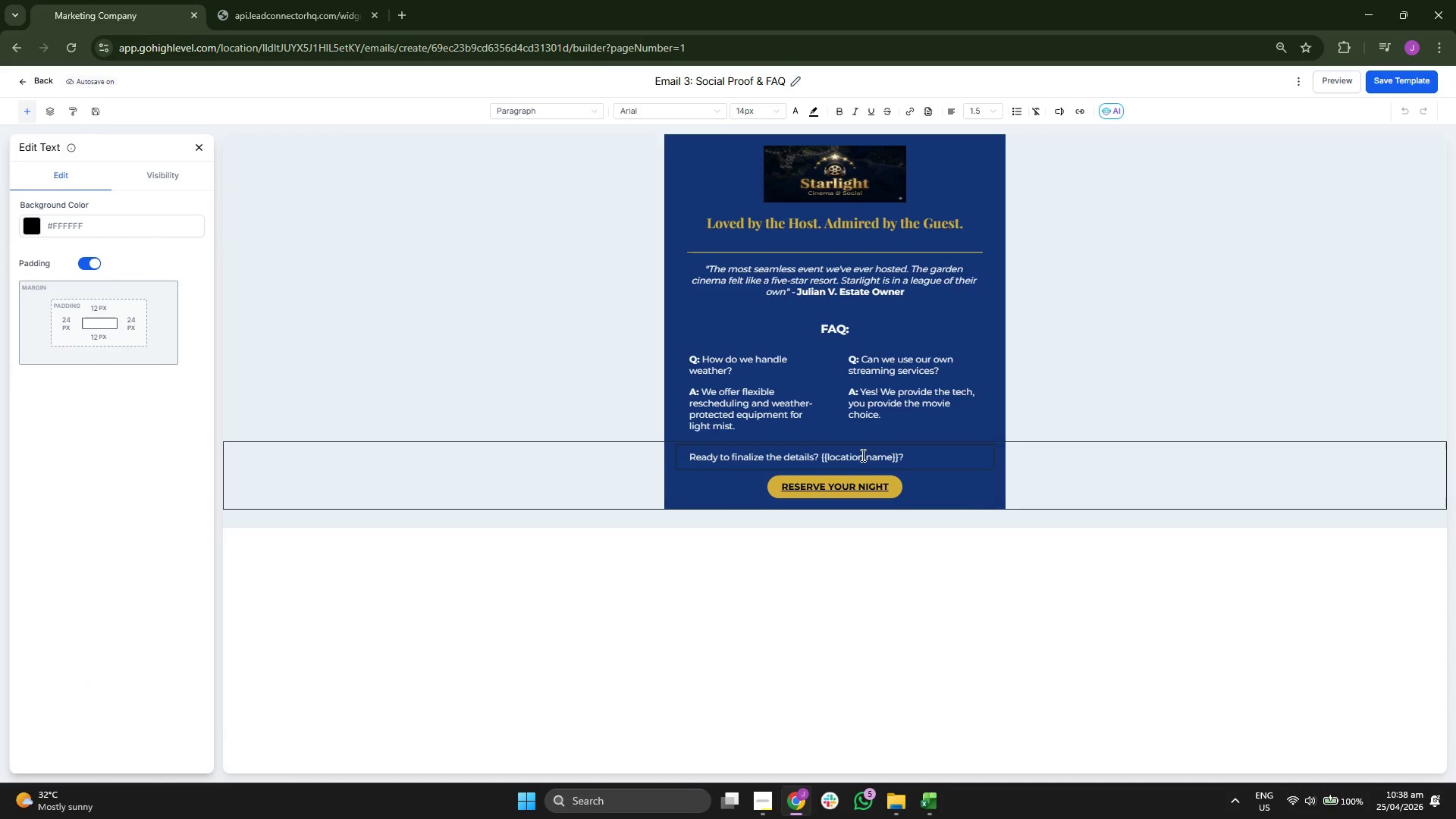 
key(ArrowLeft)
 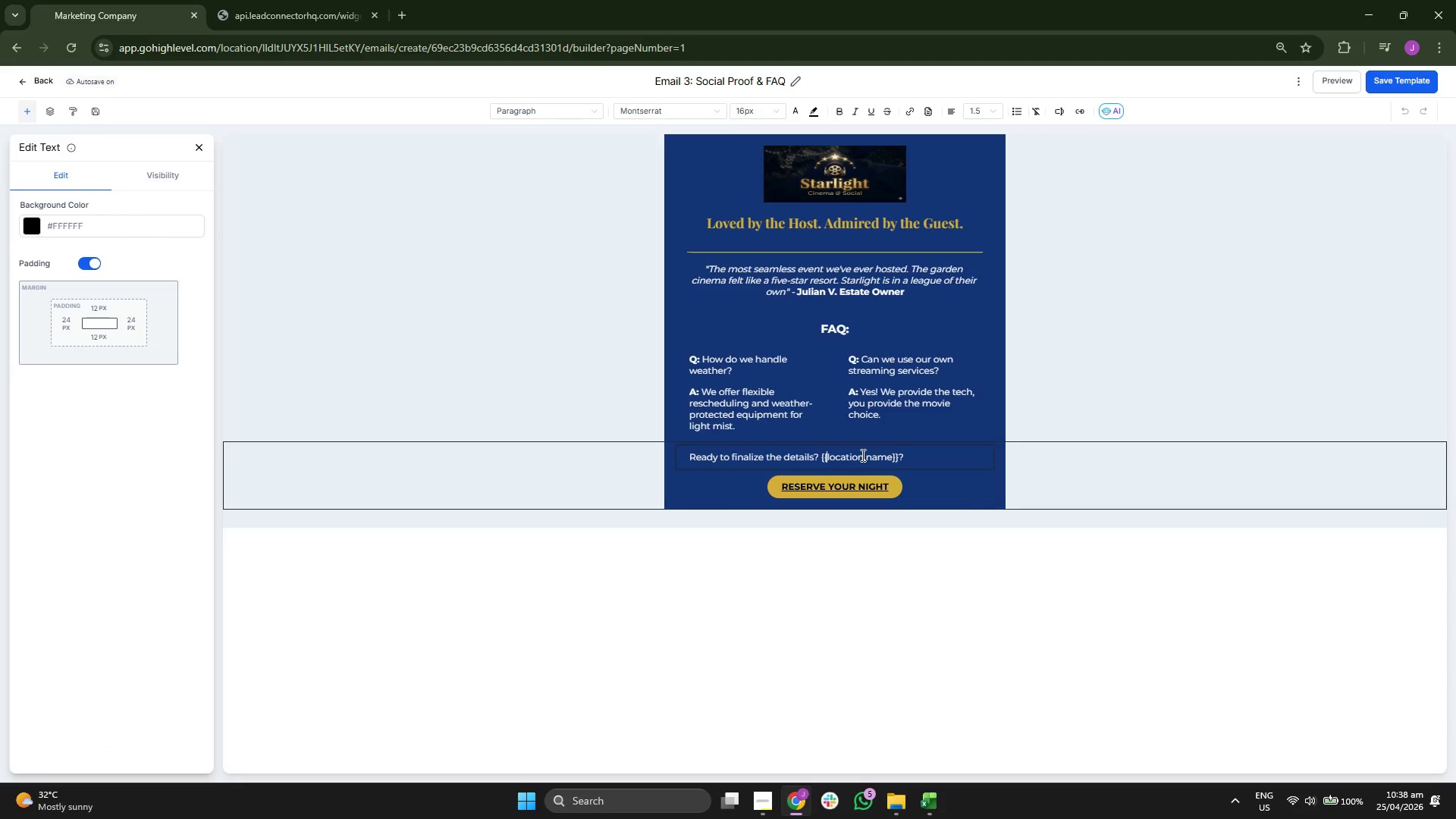 
key(ArrowLeft)
 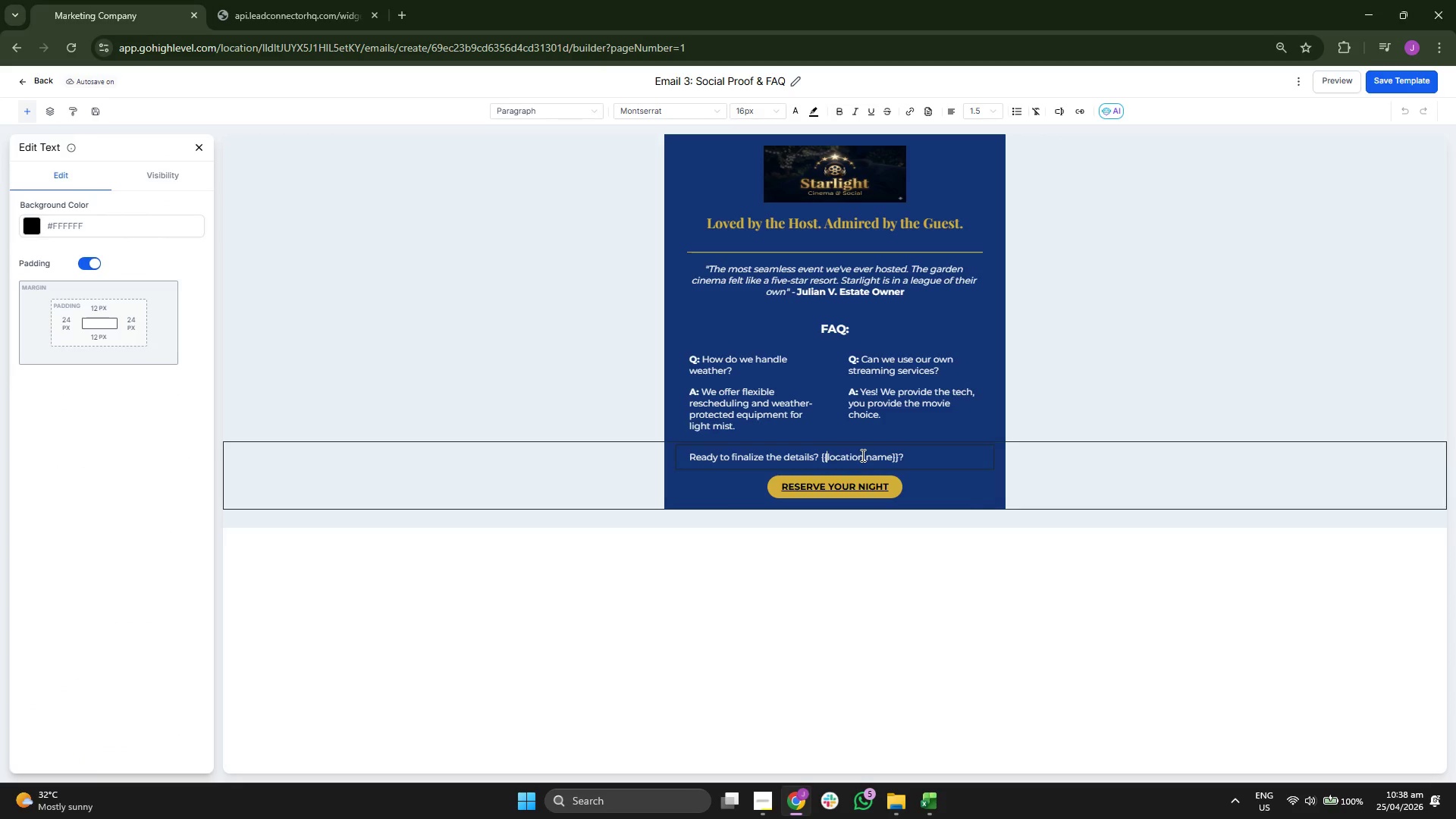 
type(contact.)
 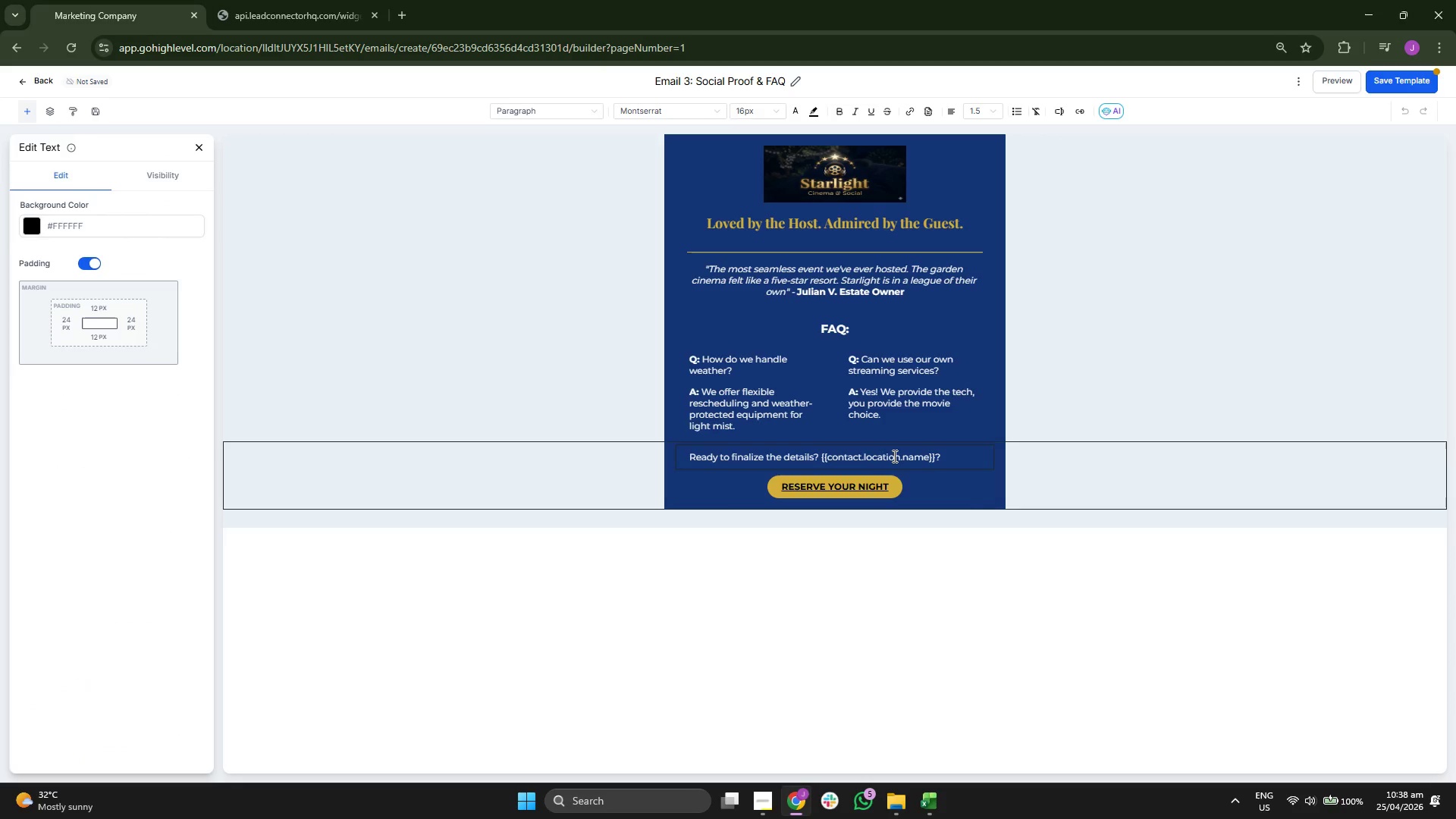 
left_click([899, 456])
 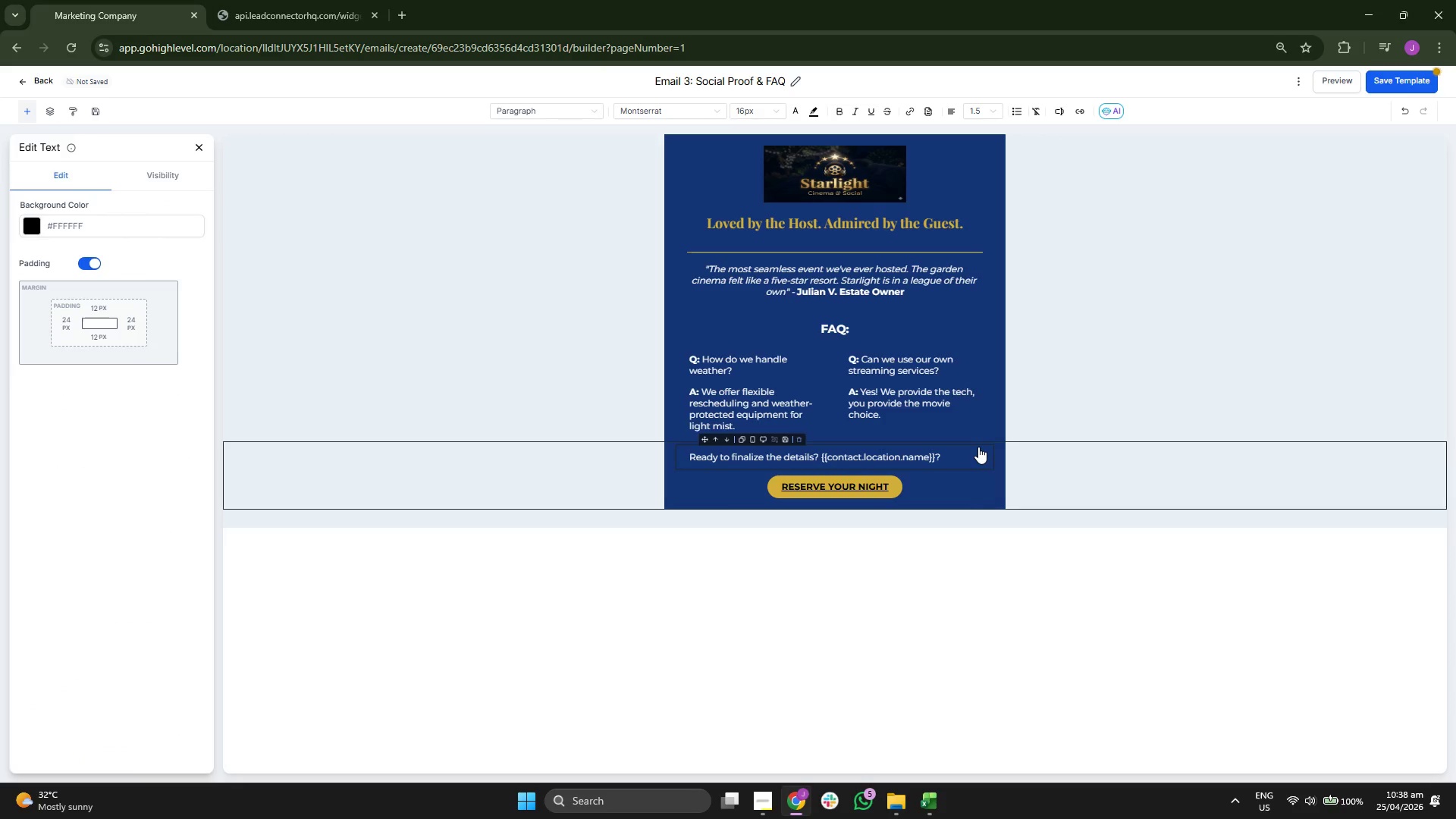 
key(ArrowRight)
 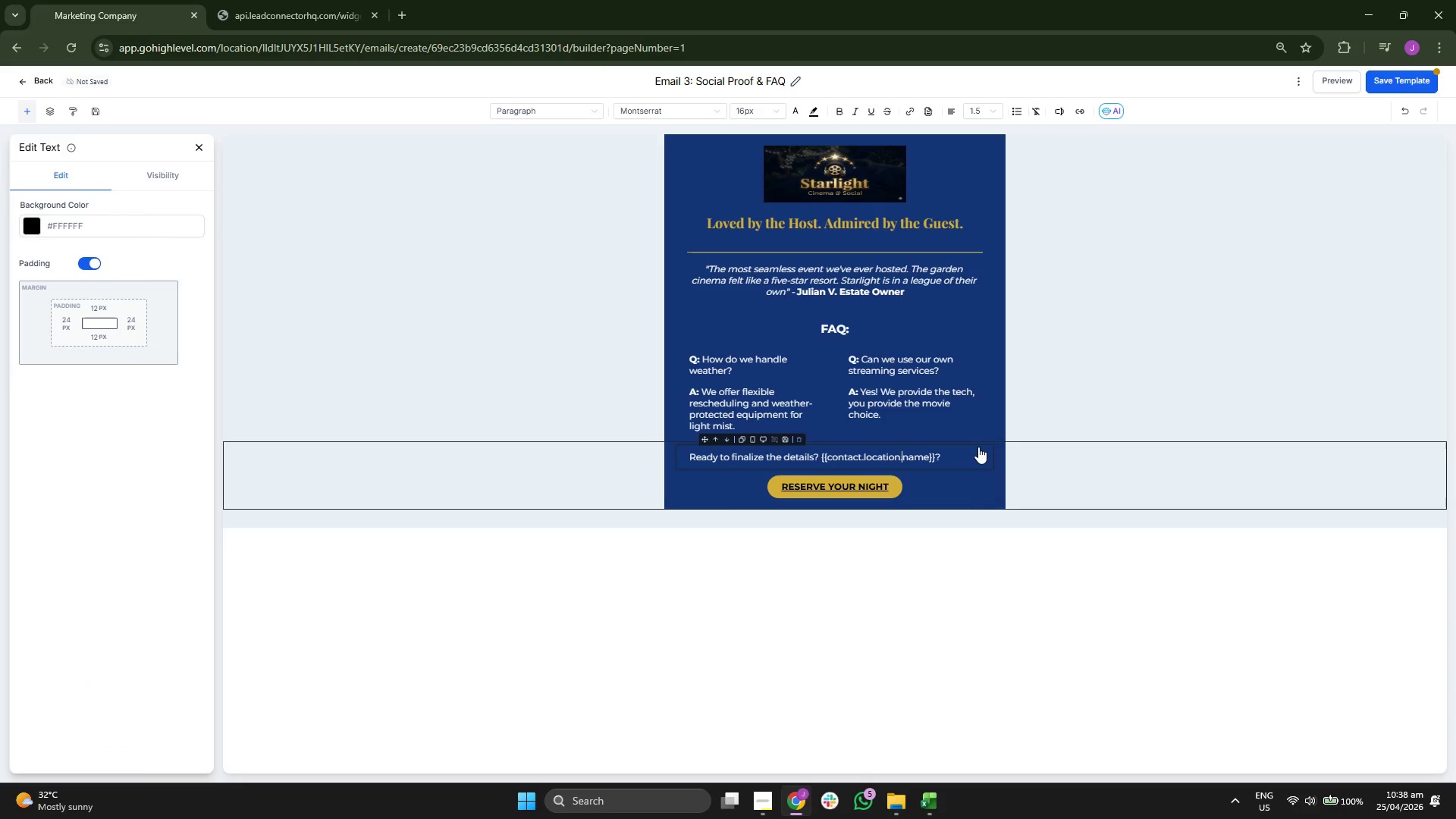 
key(Backspace)
 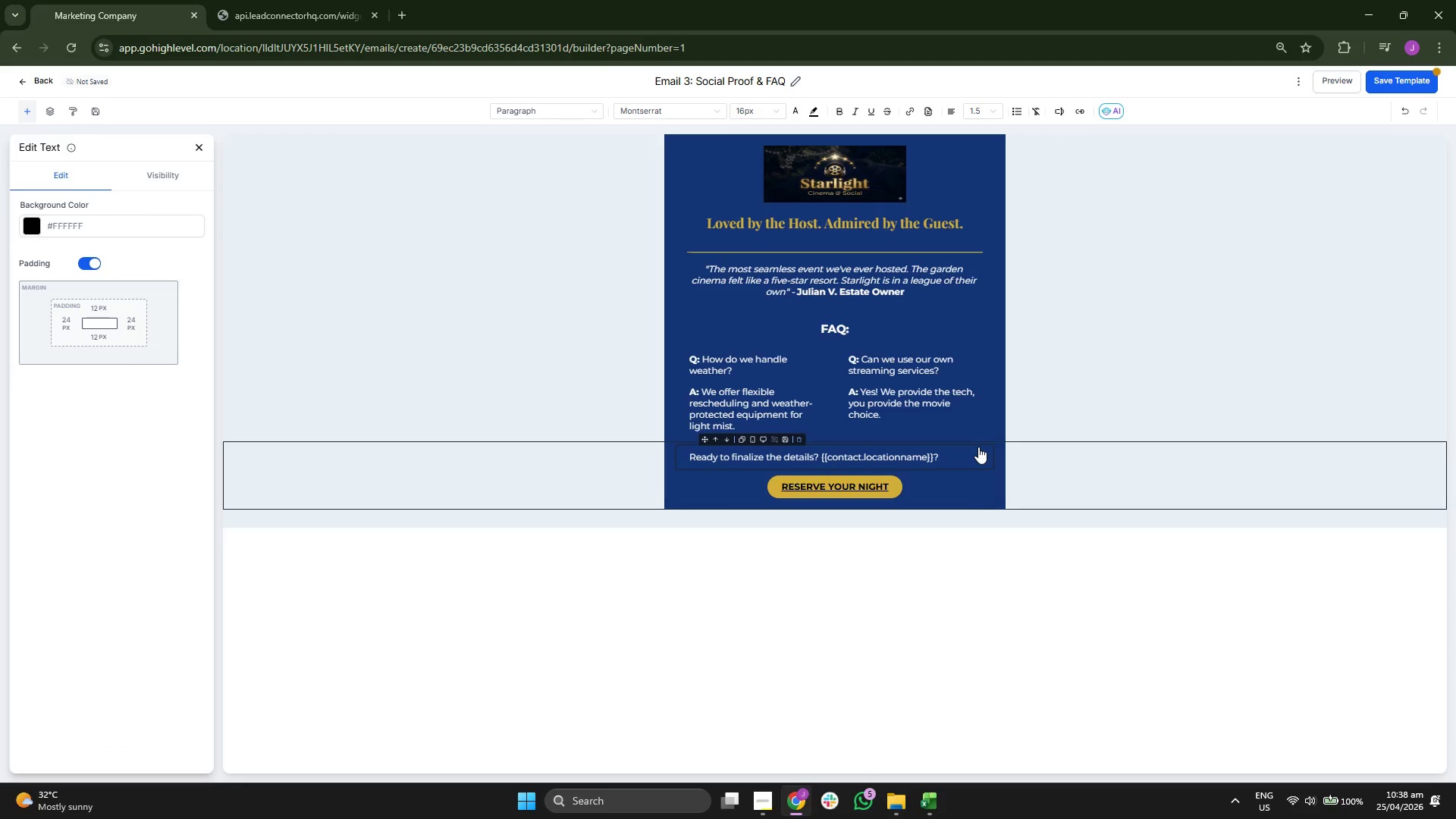 
key(Shift+Minus)